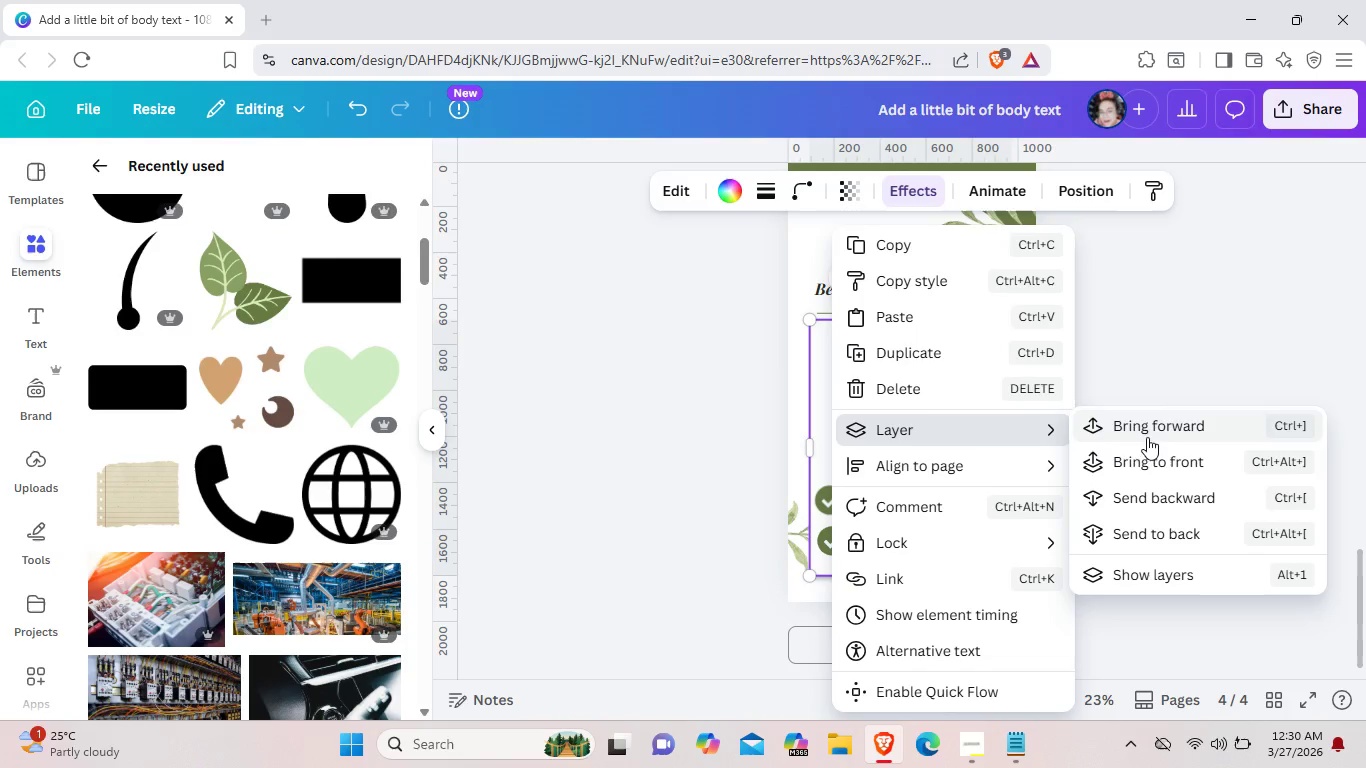 
left_click([1154, 494])
 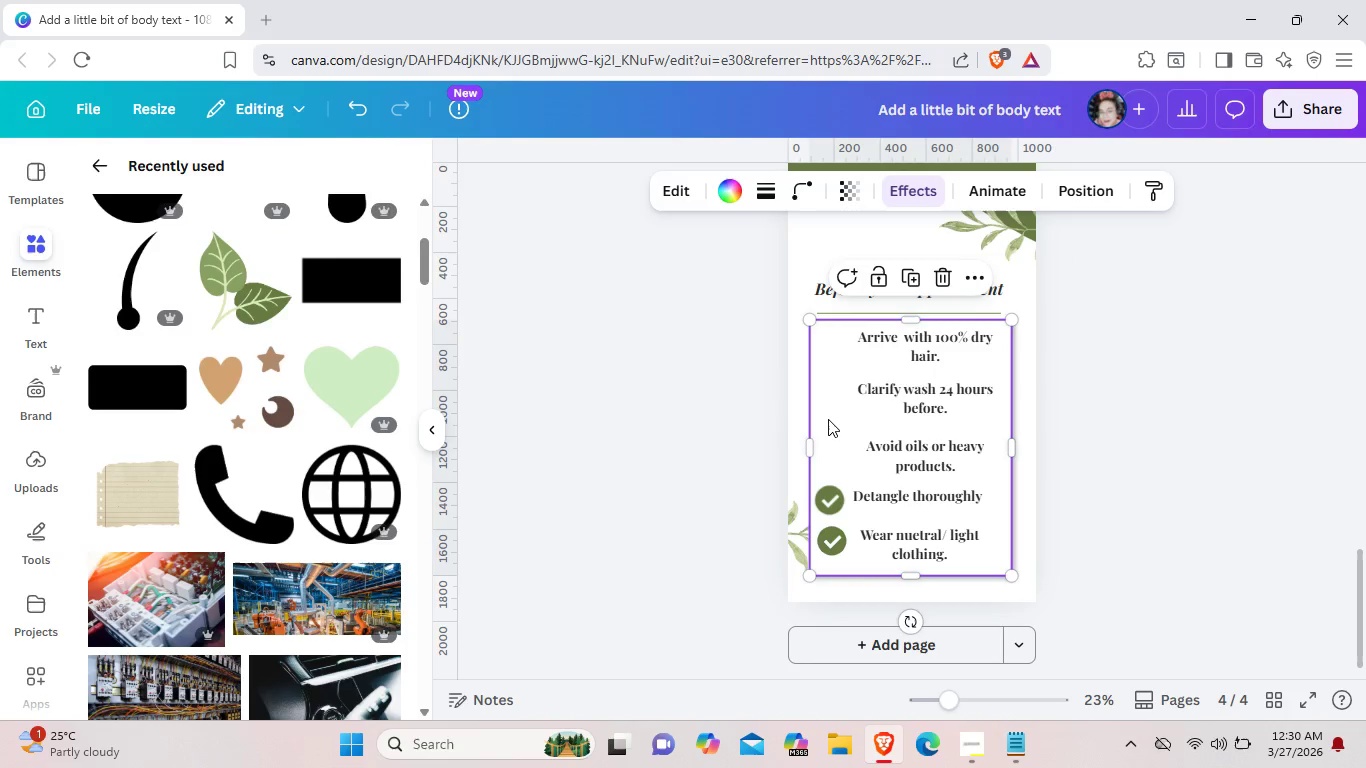 
right_click([828, 418])
 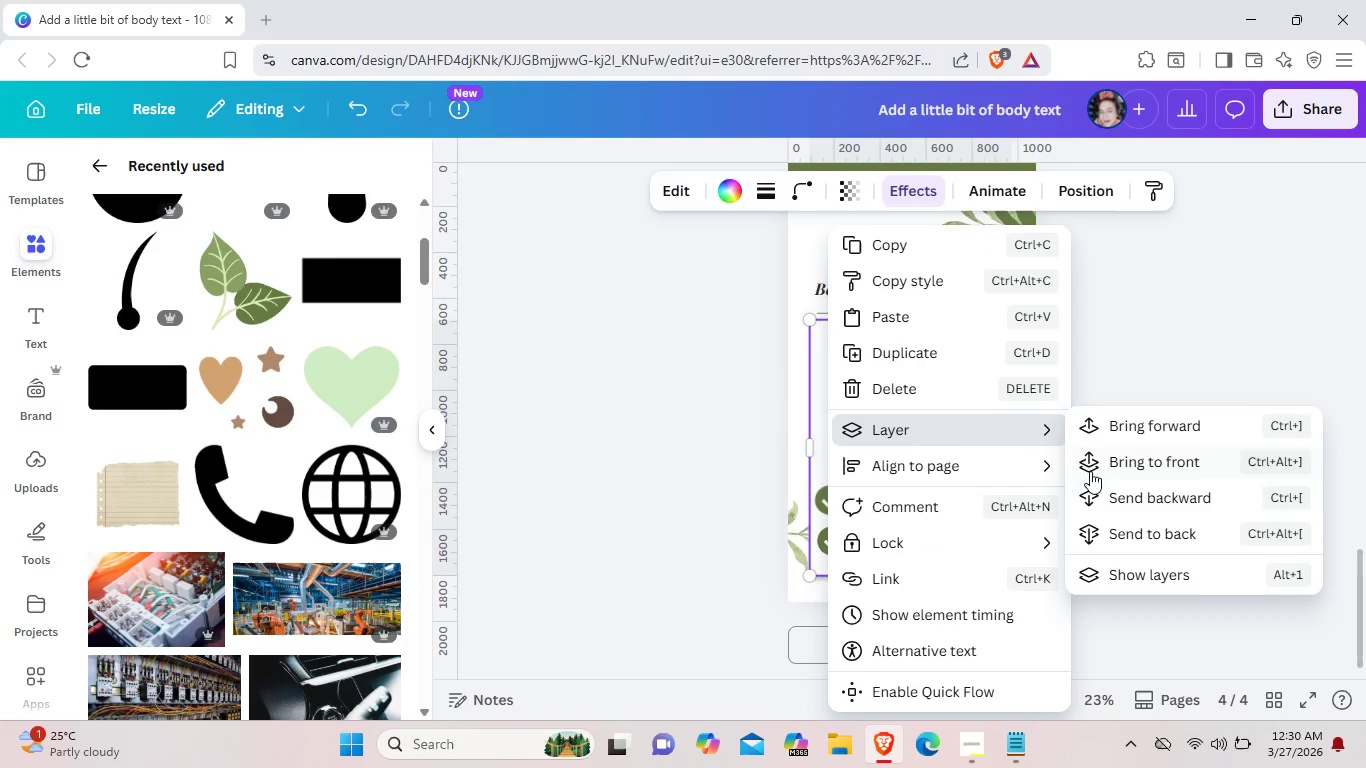 
left_click([1112, 499])
 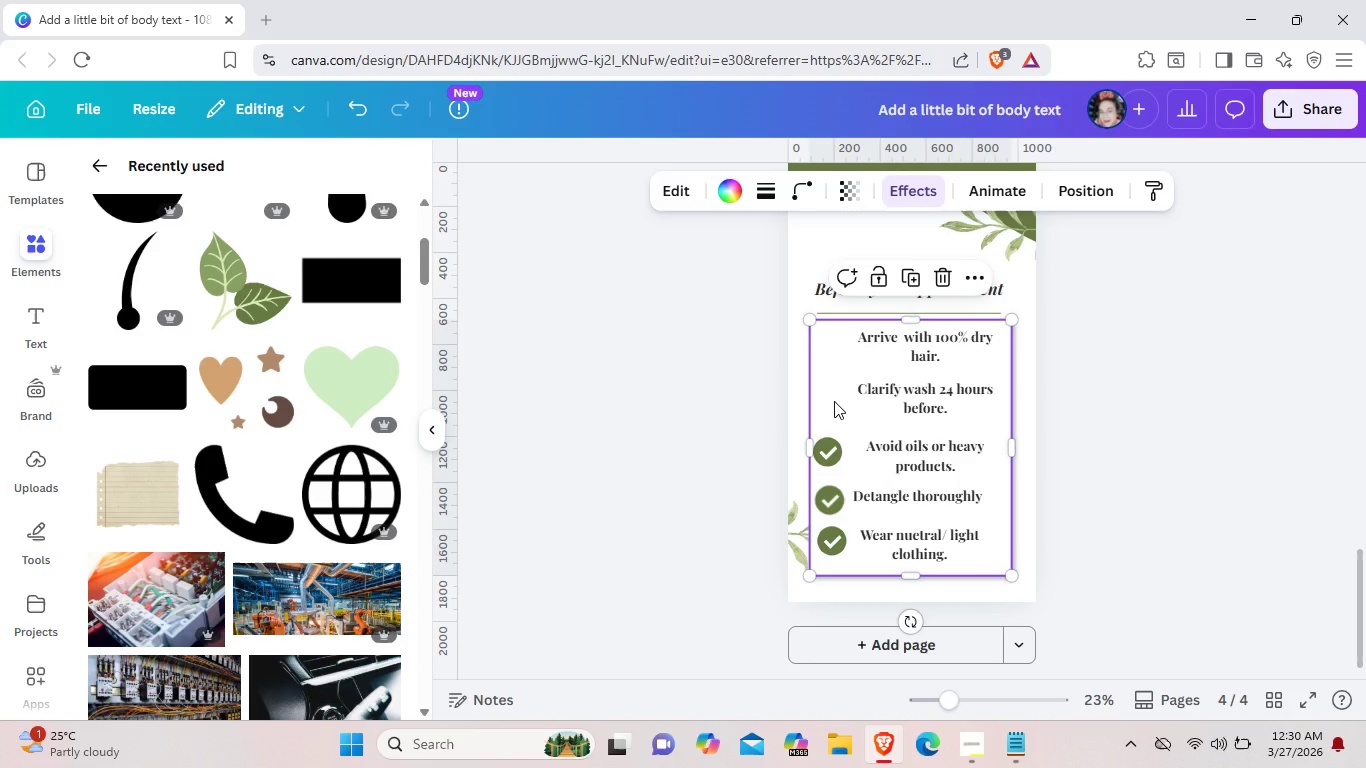 
right_click([834, 401])
 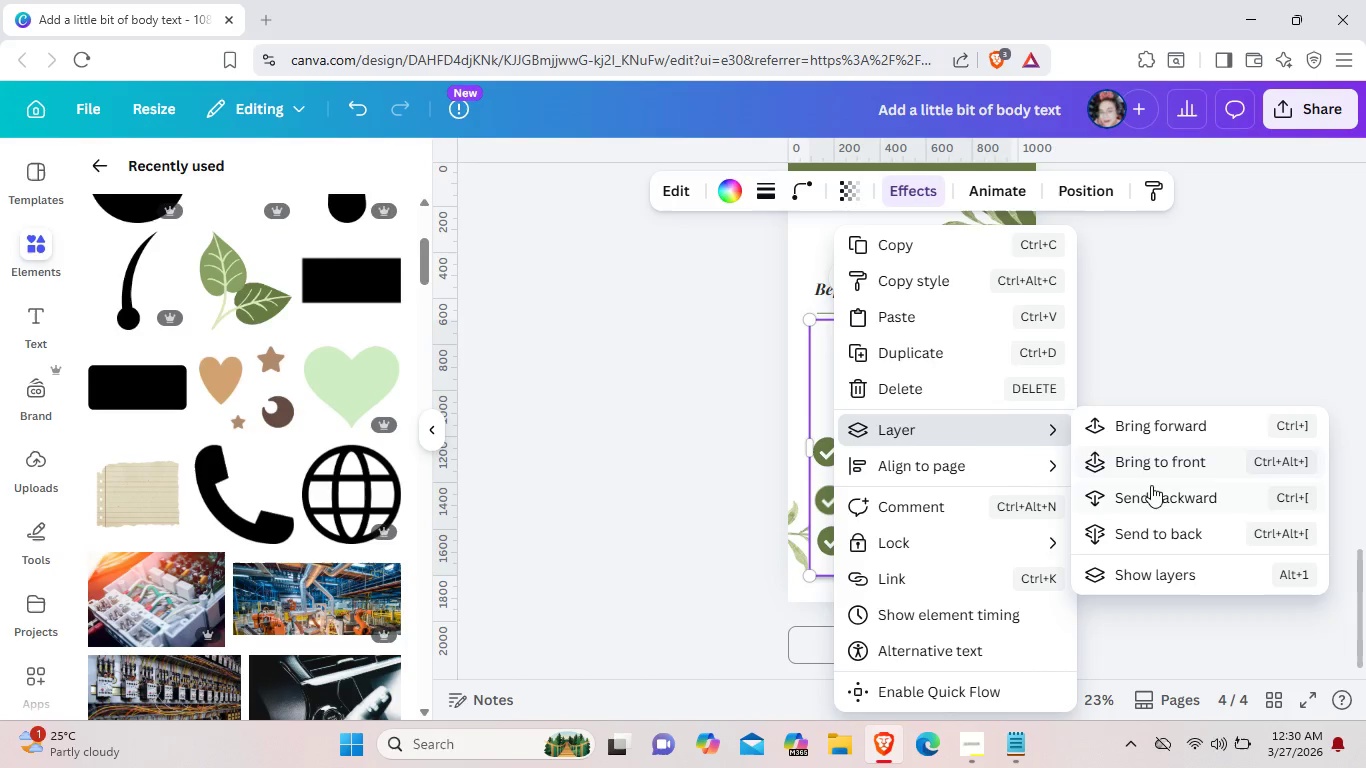 
left_click([1158, 497])
 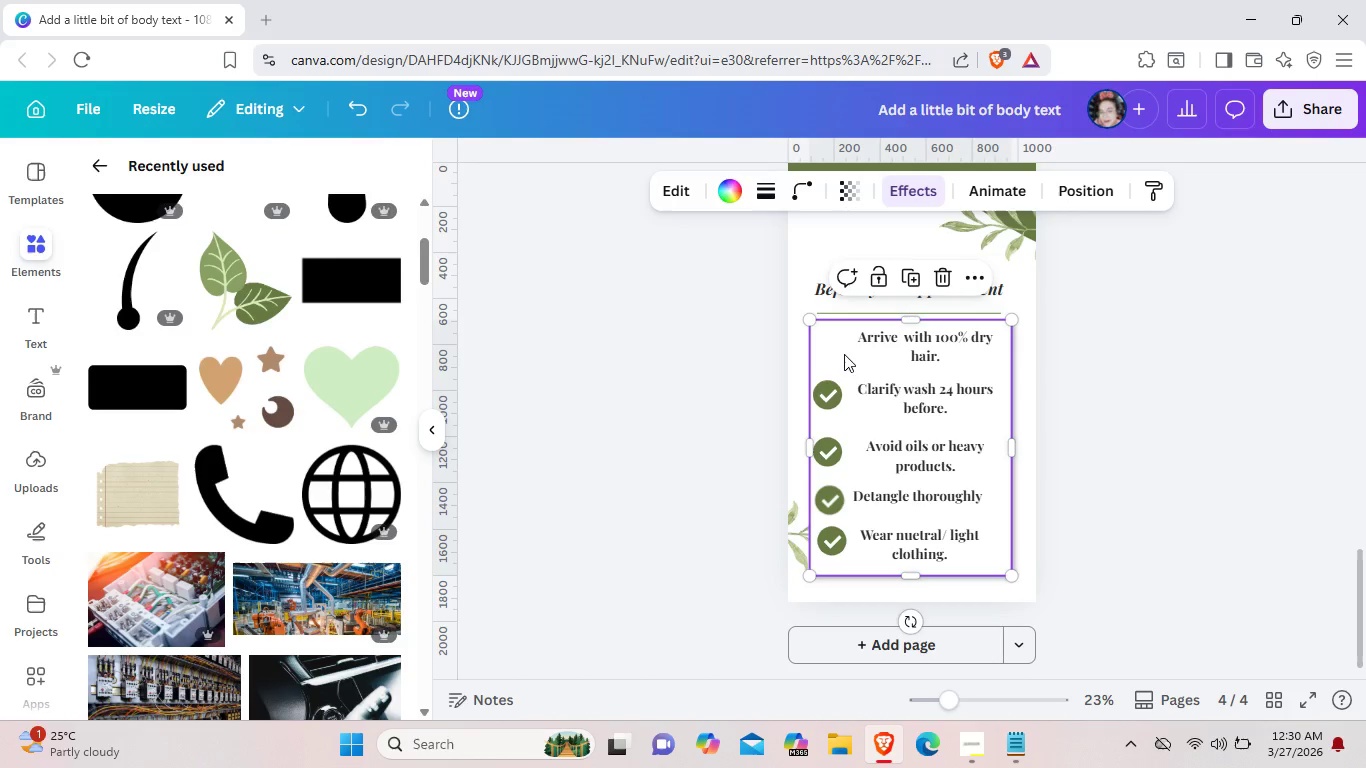 
right_click([843, 354])
 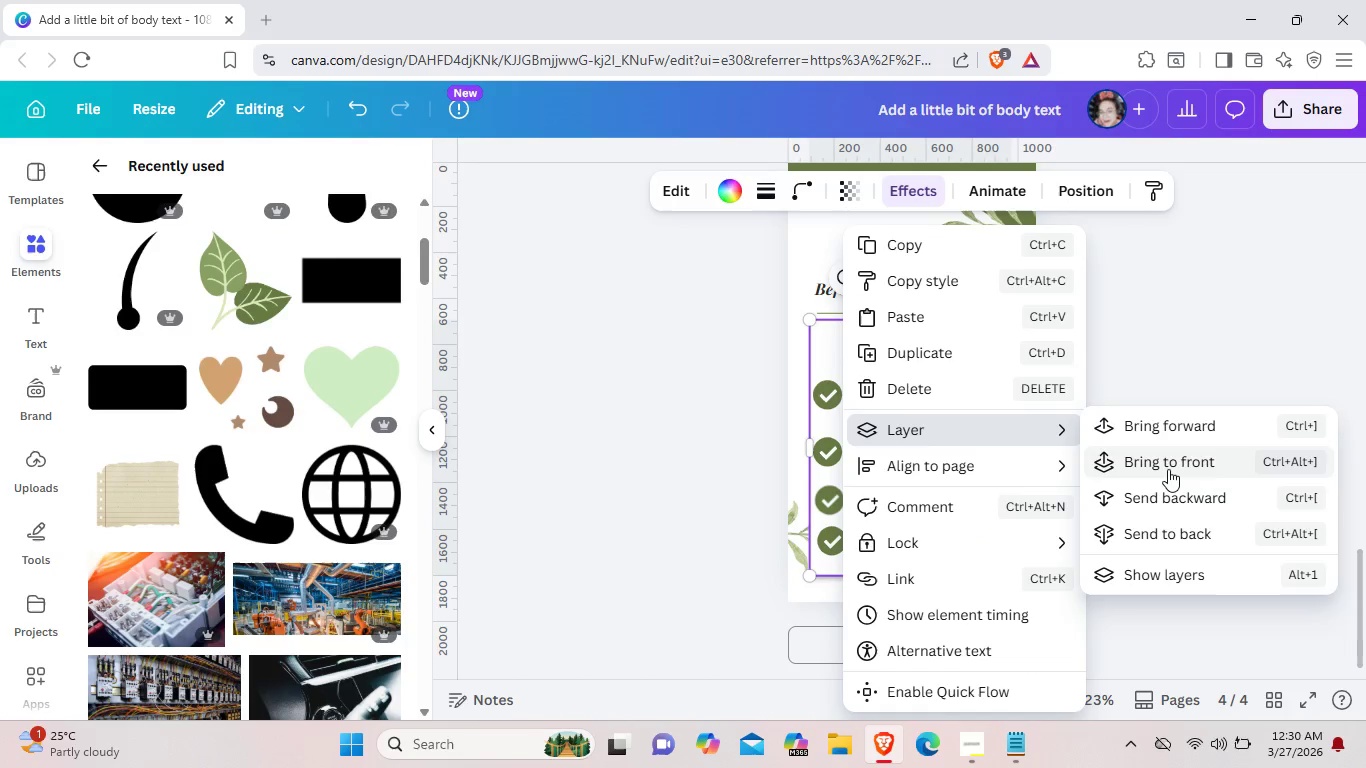 
left_click([1170, 497])
 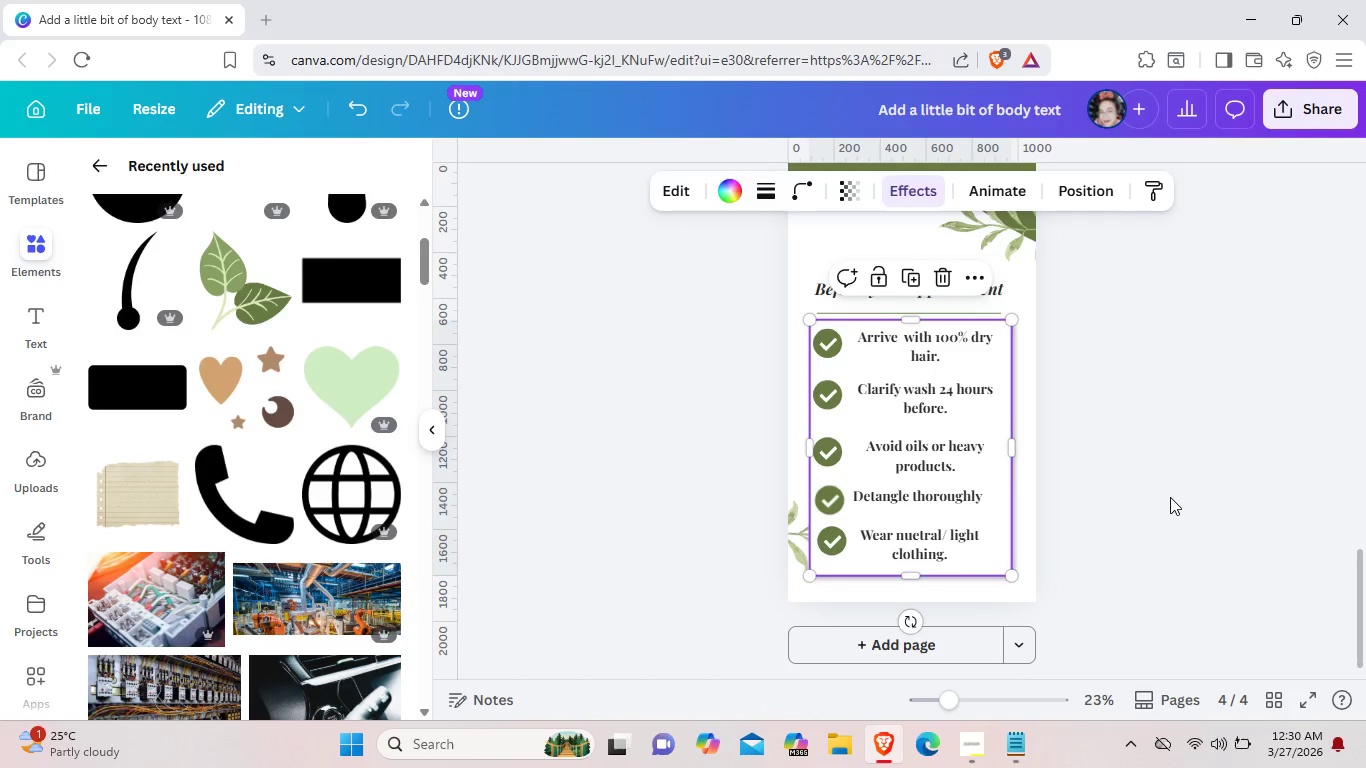 
left_click([1170, 497])
 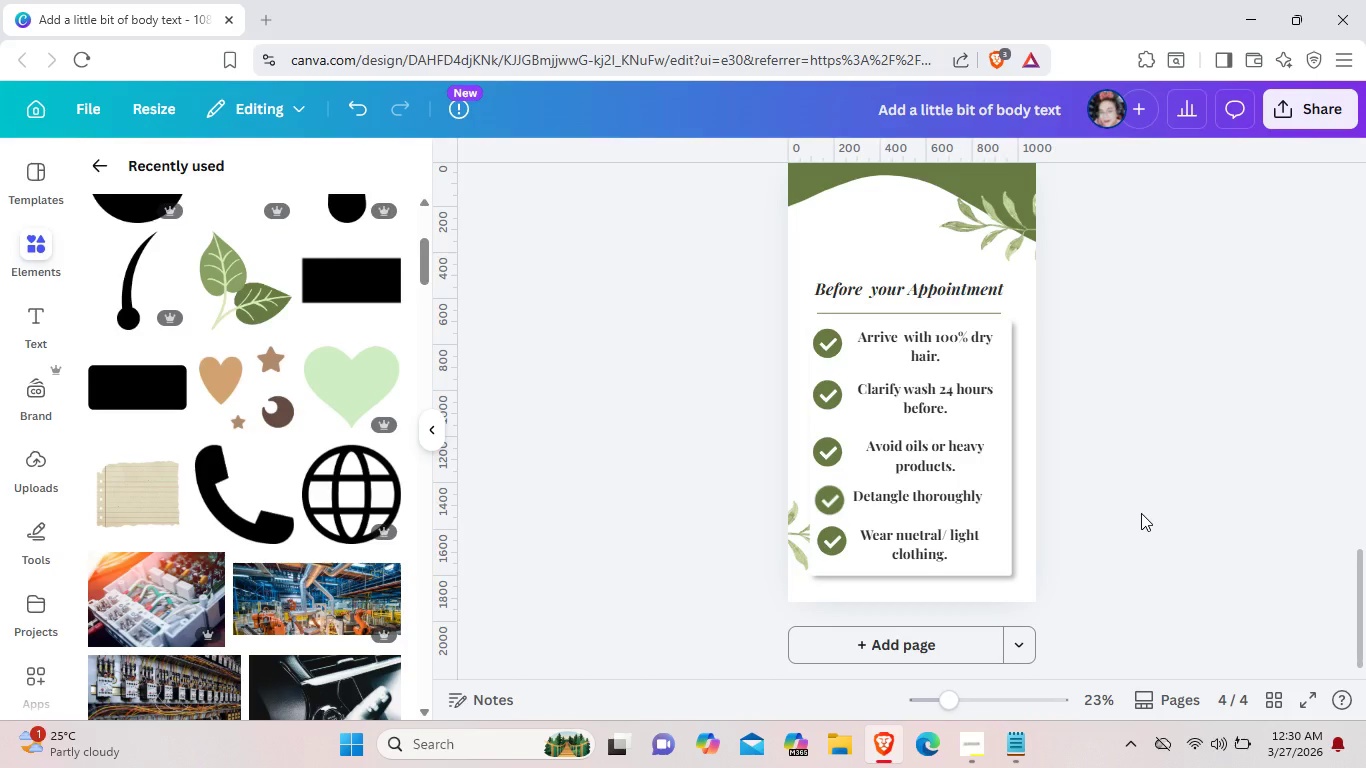 
wait(6.89)
 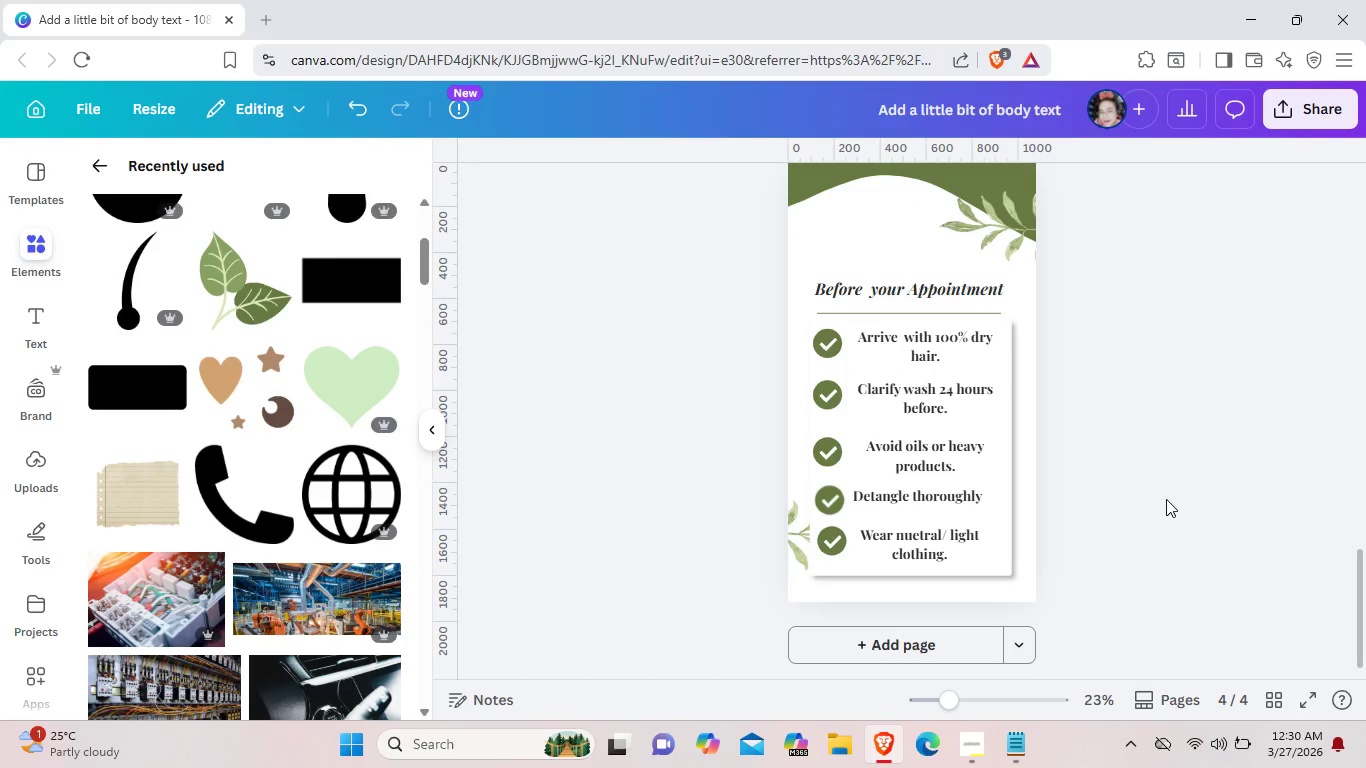 
left_click_drag(start_coordinate=[825, 456], to_coordinate=[826, 448])
 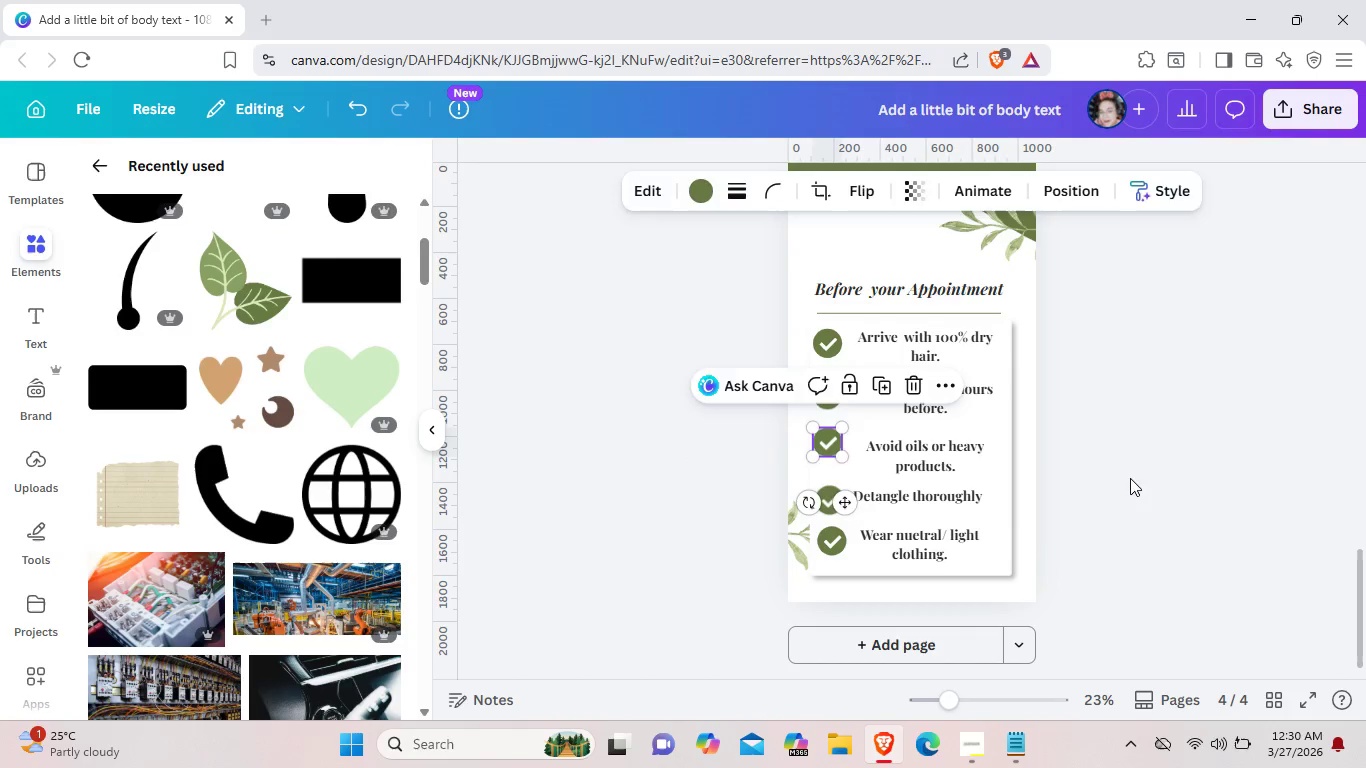 
left_click([1130, 478])
 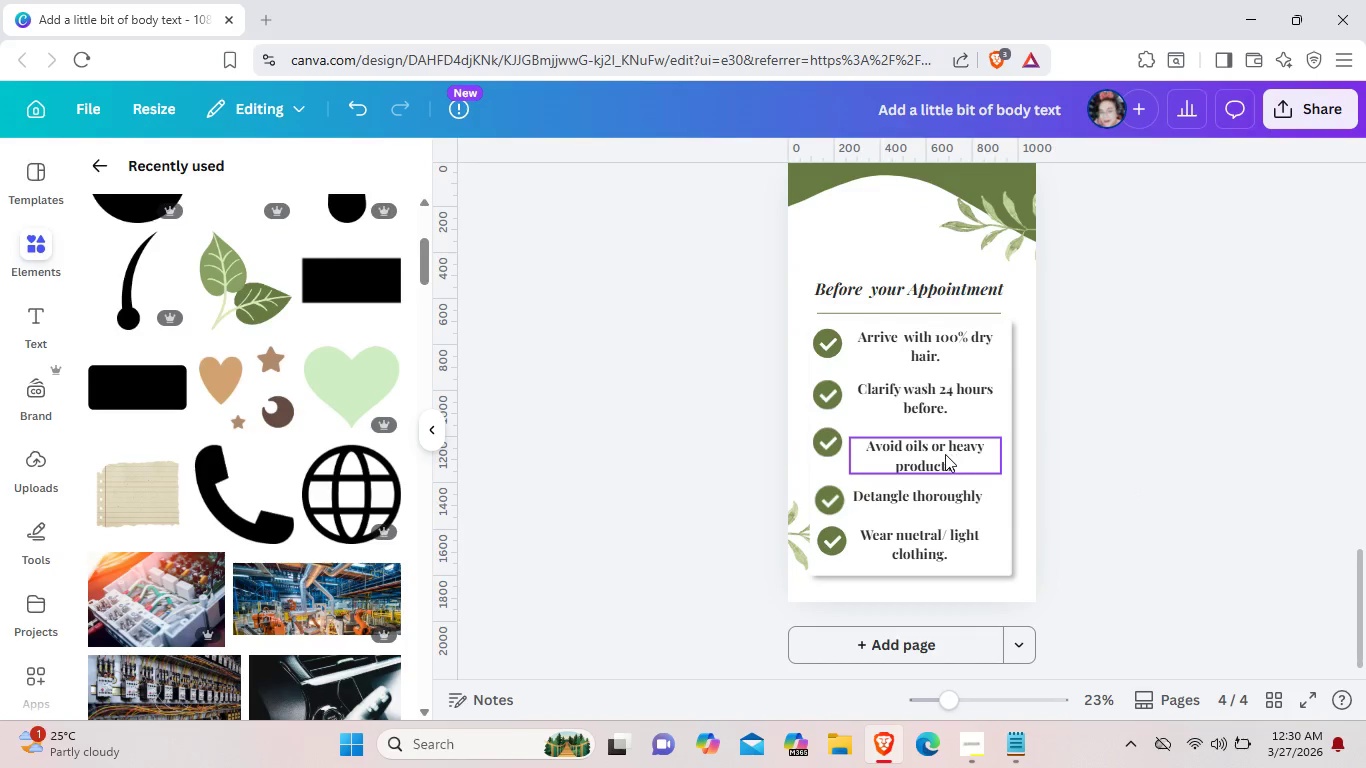 
left_click_drag(start_coordinate=[943, 454], to_coordinate=[942, 446])
 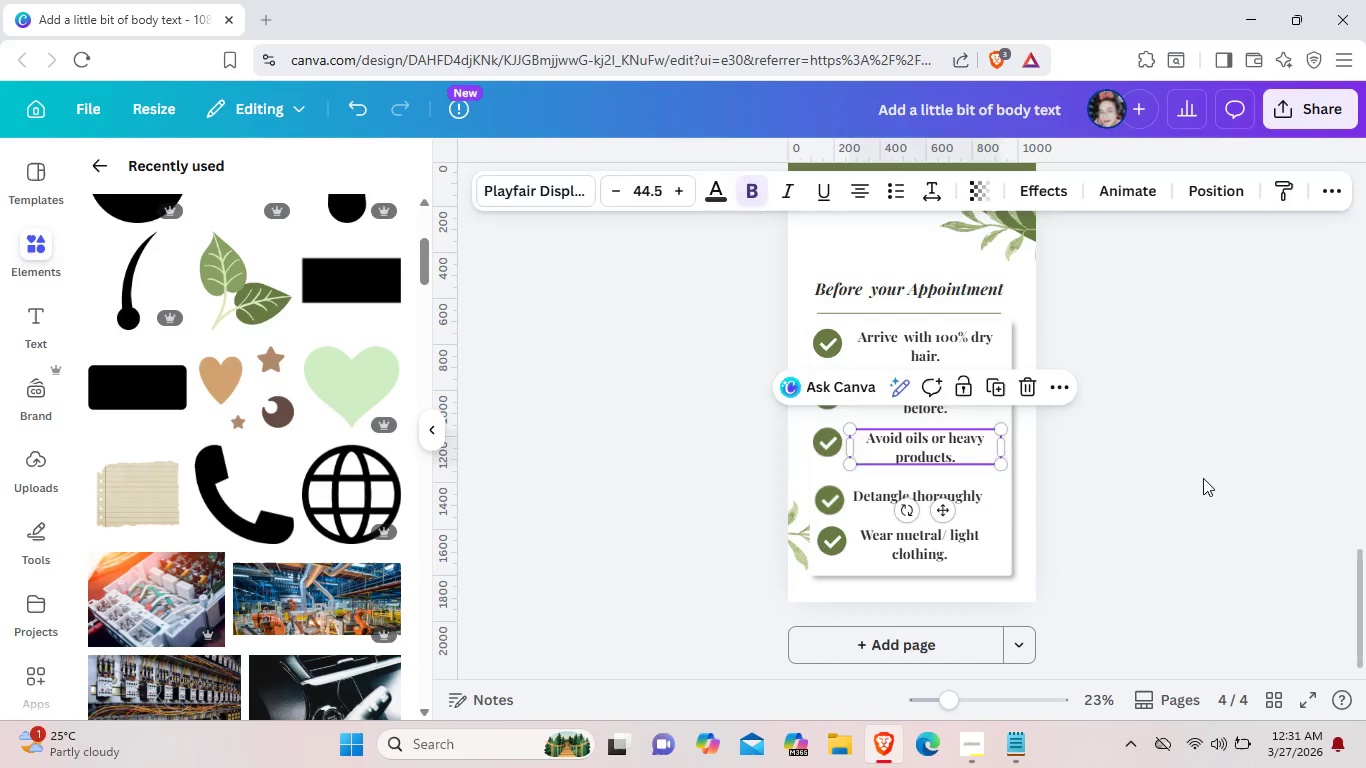 
left_click([1203, 478])
 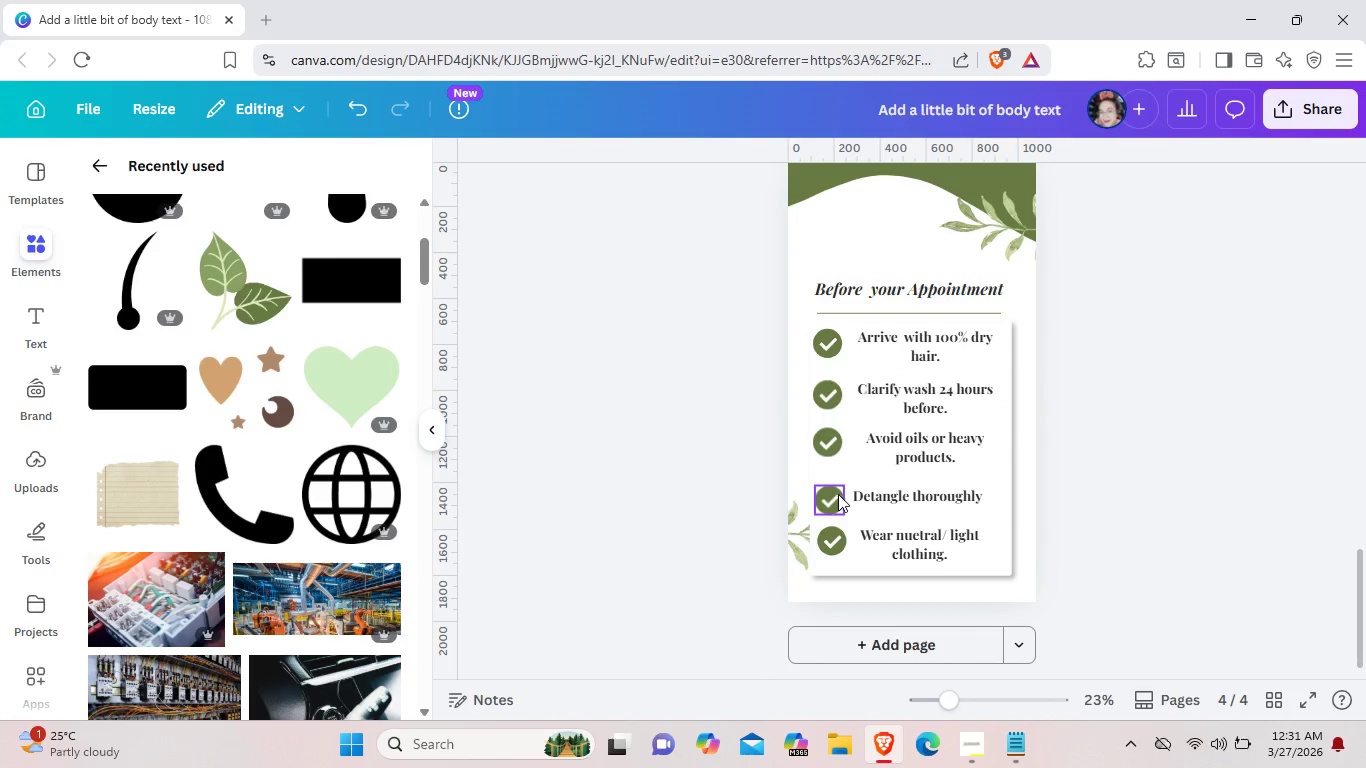 
left_click_drag(start_coordinate=[831, 497], to_coordinate=[833, 485])
 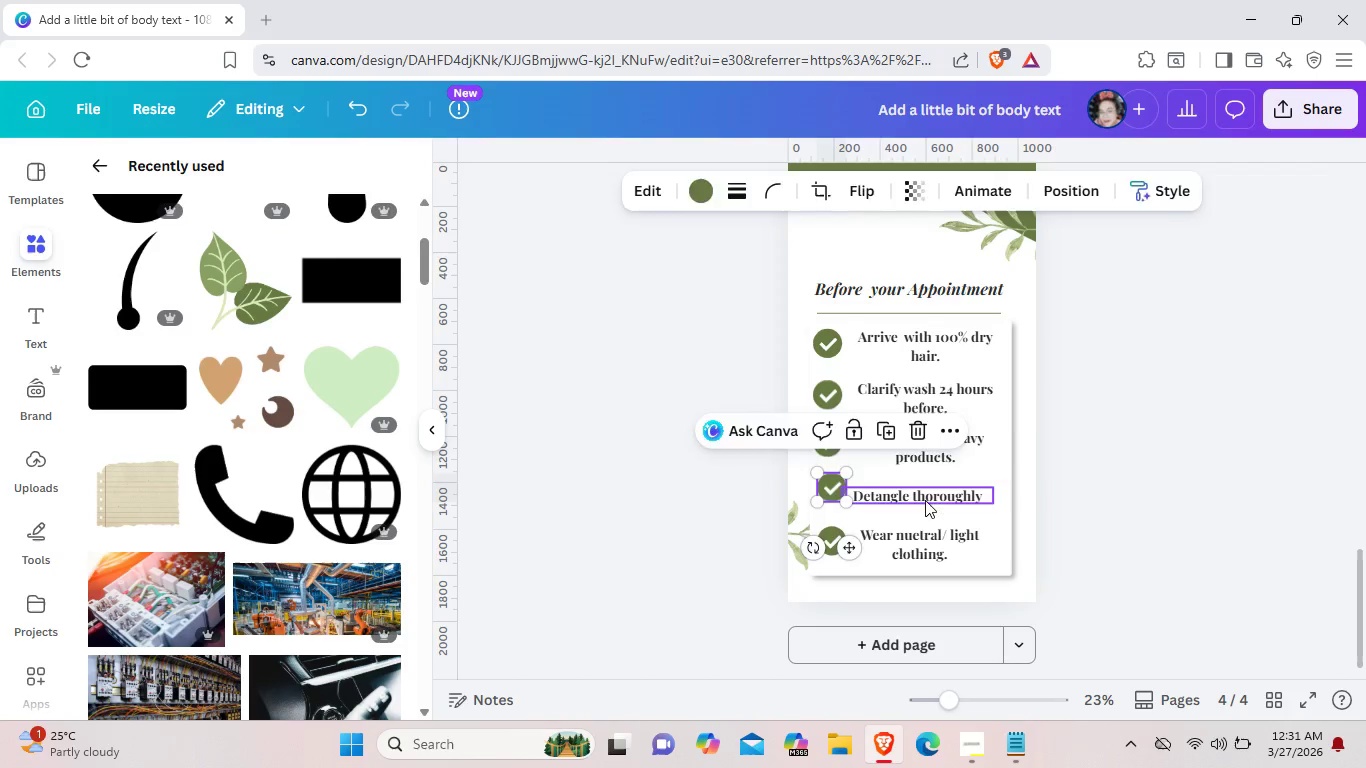 
left_click_drag(start_coordinate=[925, 500], to_coordinate=[930, 490])
 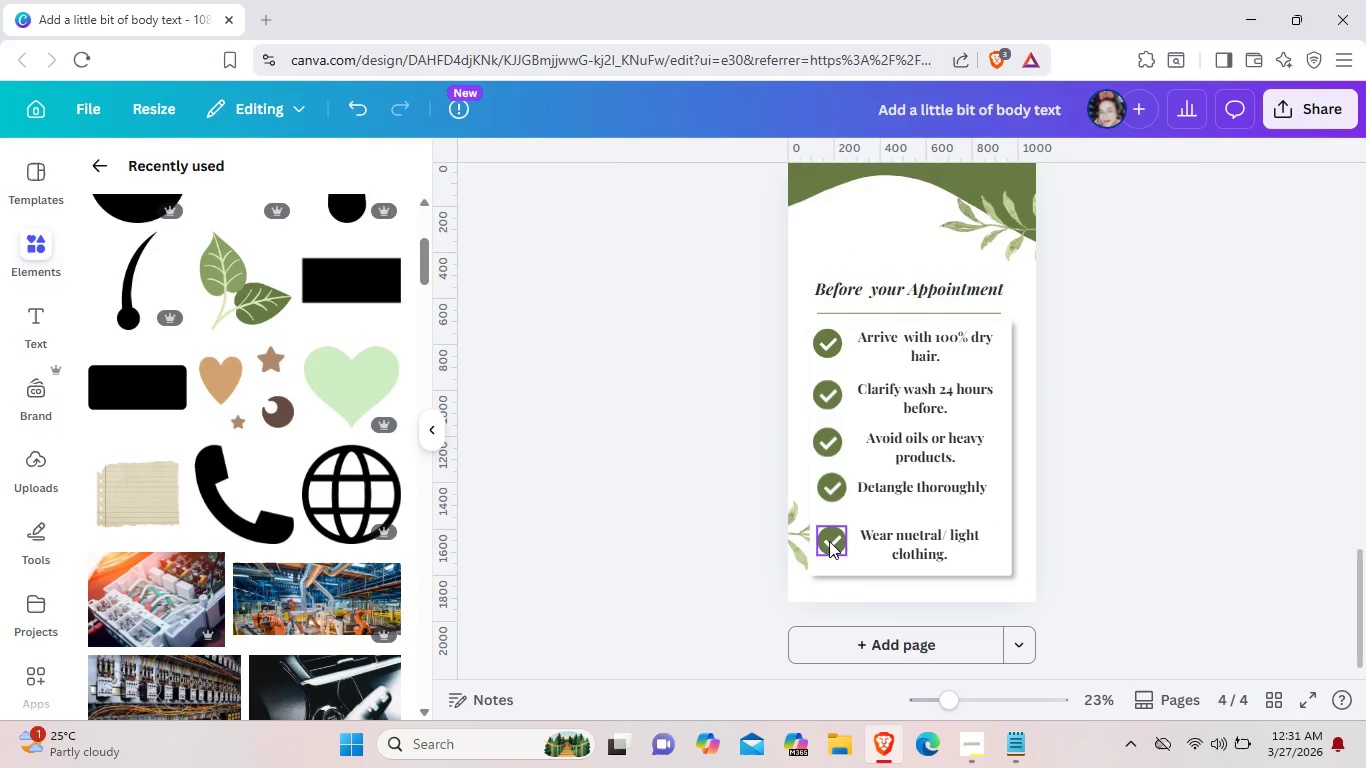 
left_click([829, 541])
 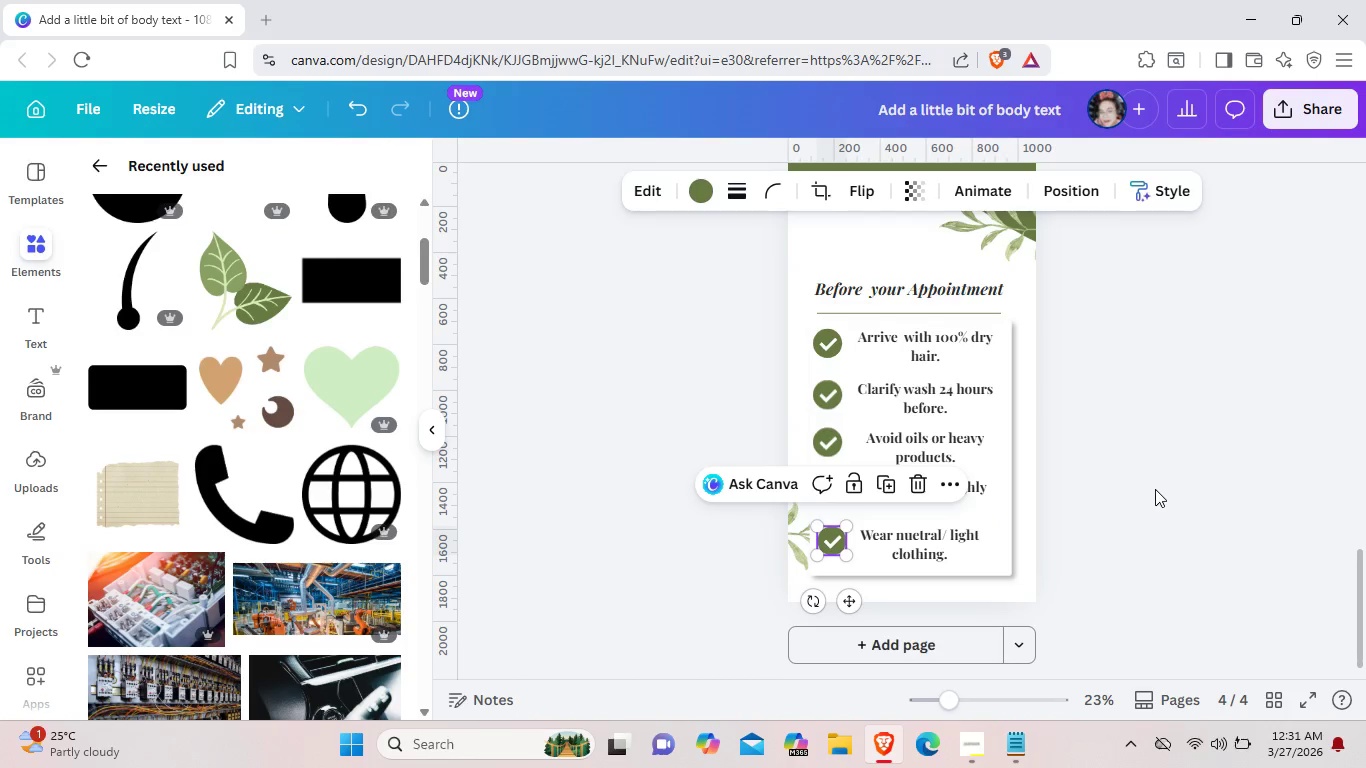 
left_click([1155, 489])
 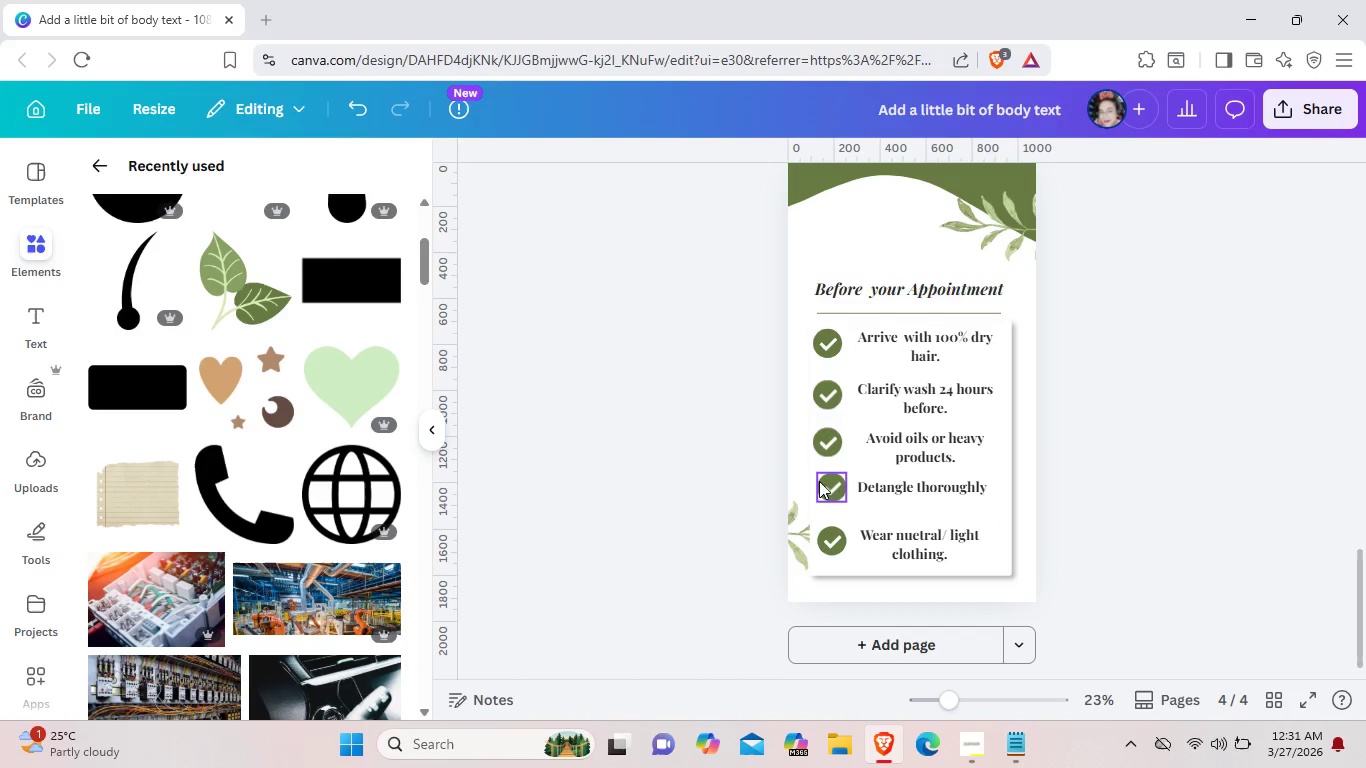 
left_click([819, 481])
 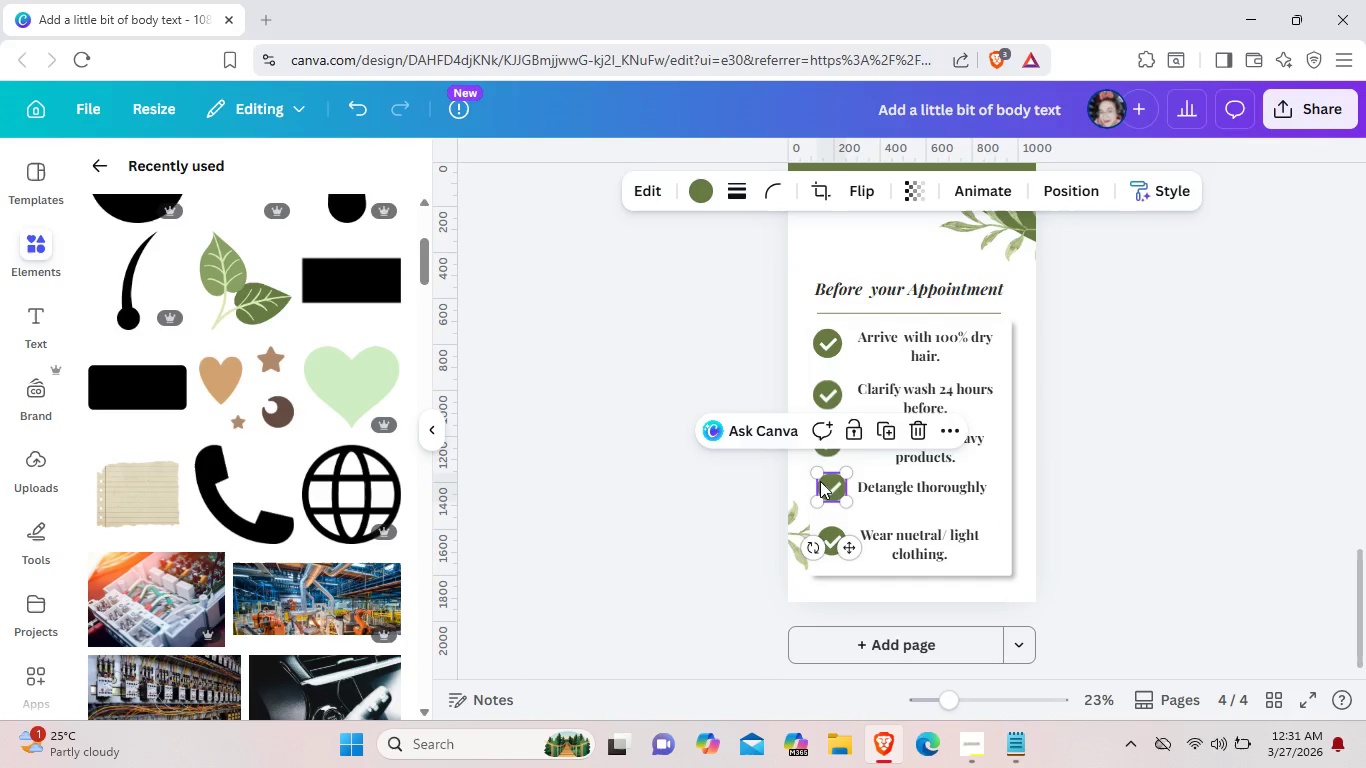 
key(ArrowLeft)
 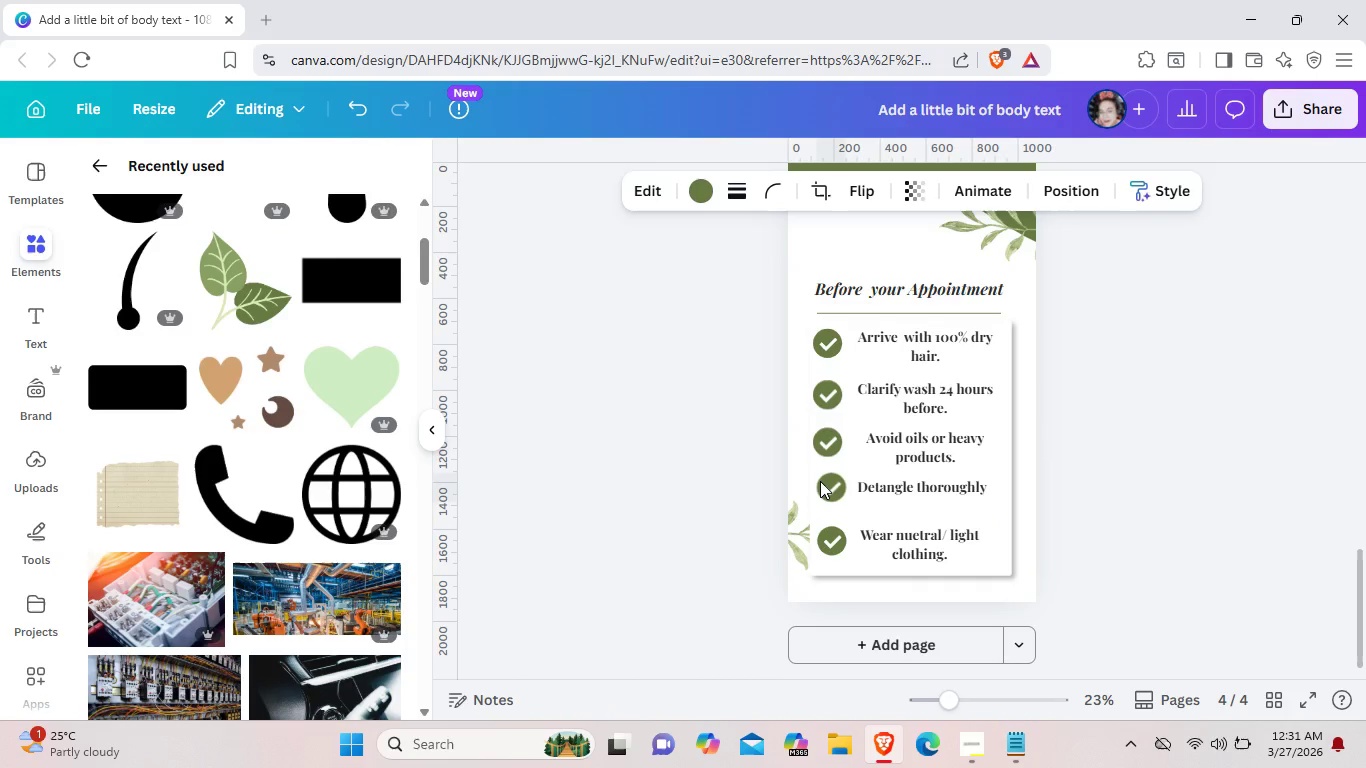 
key(ArrowLeft)
 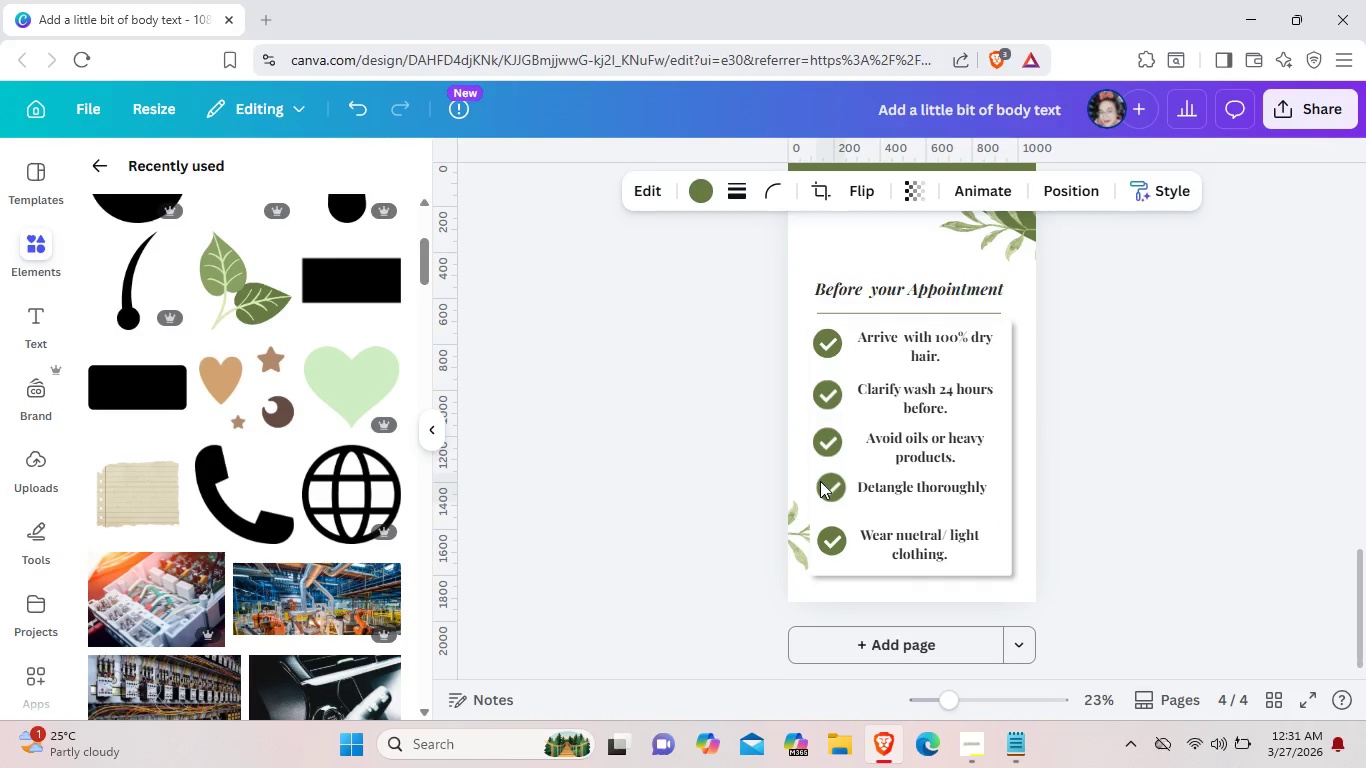 
key(ArrowLeft)
 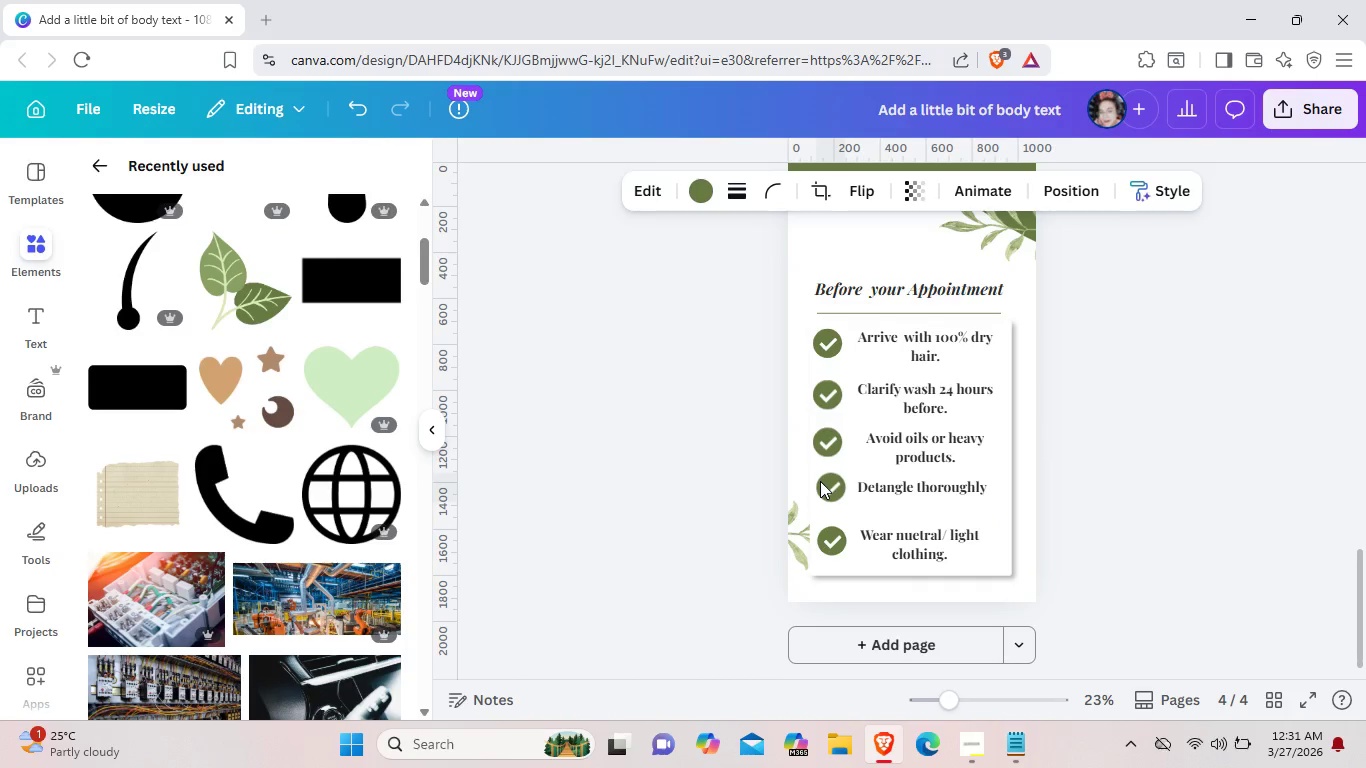 
key(ArrowLeft)
 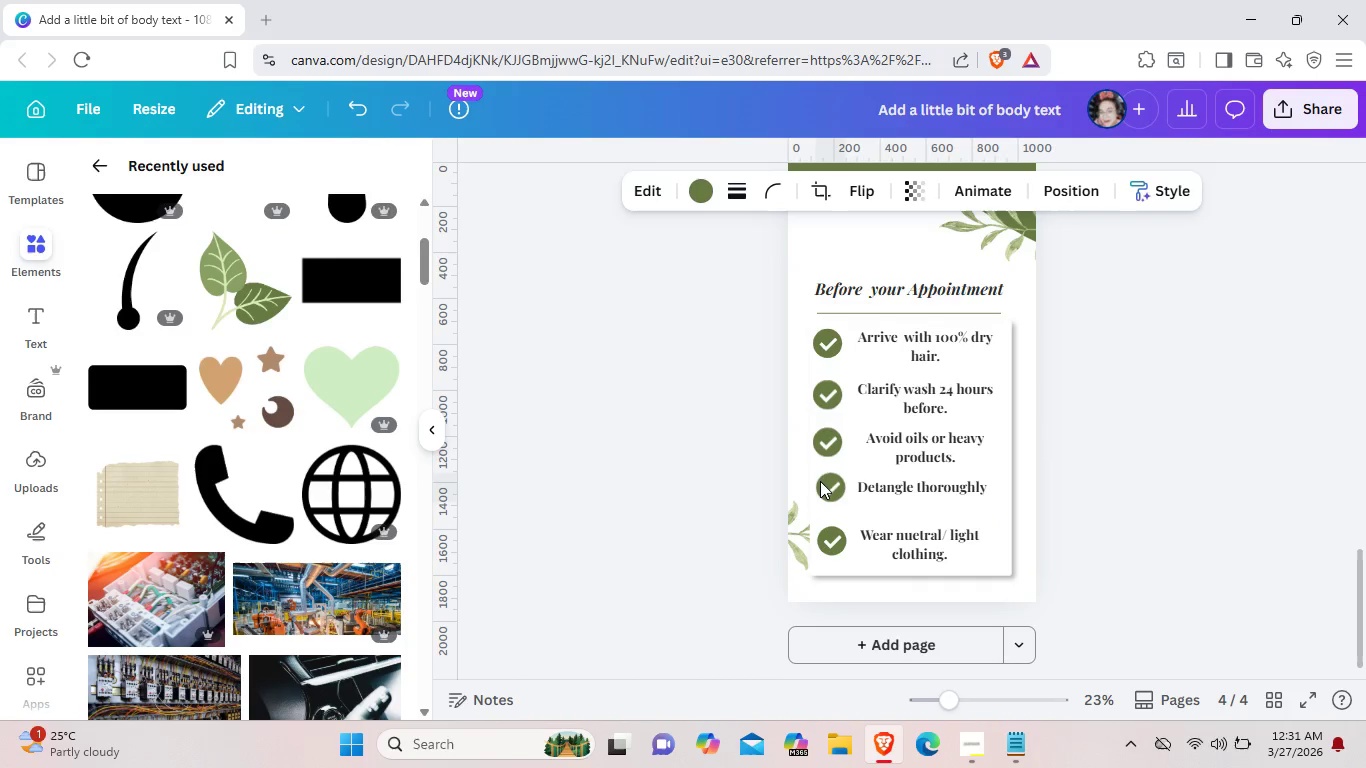 
key(ArrowLeft)
 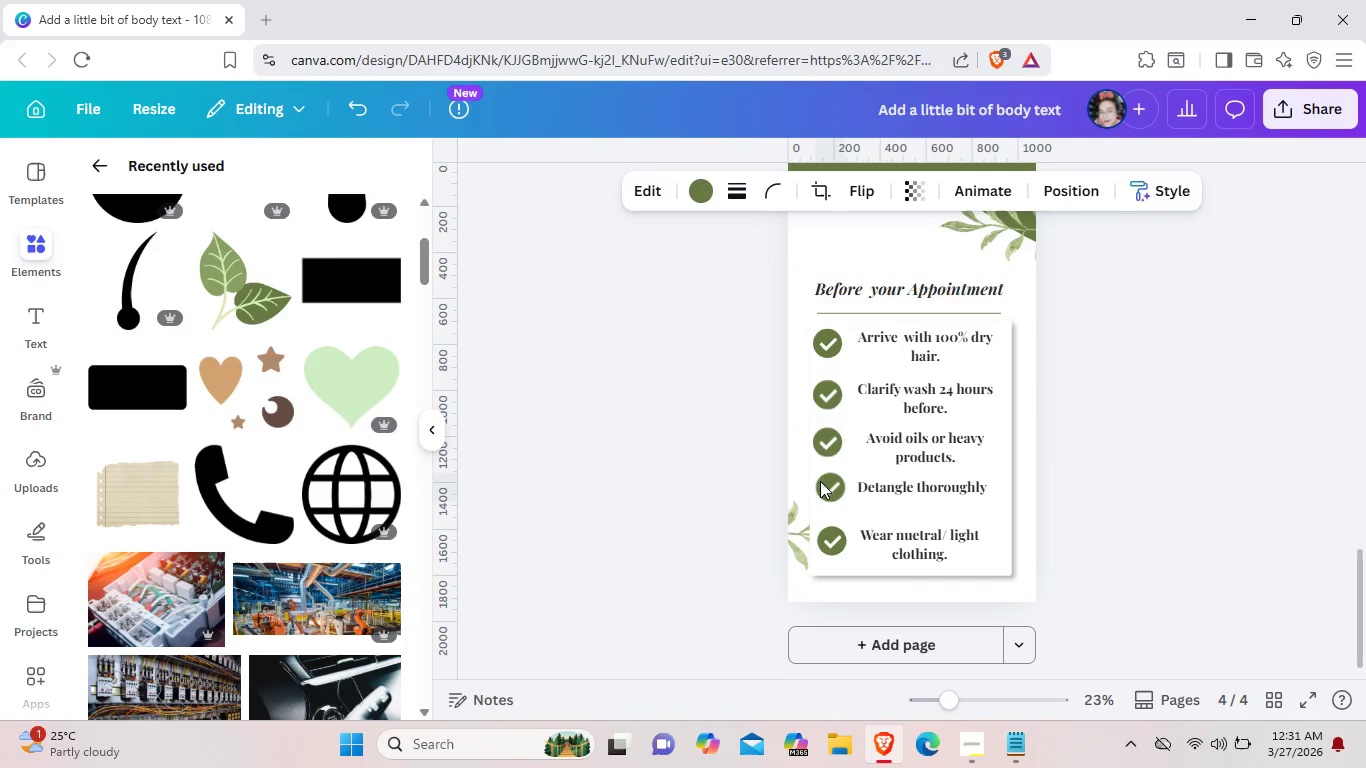 
key(ArrowLeft)
 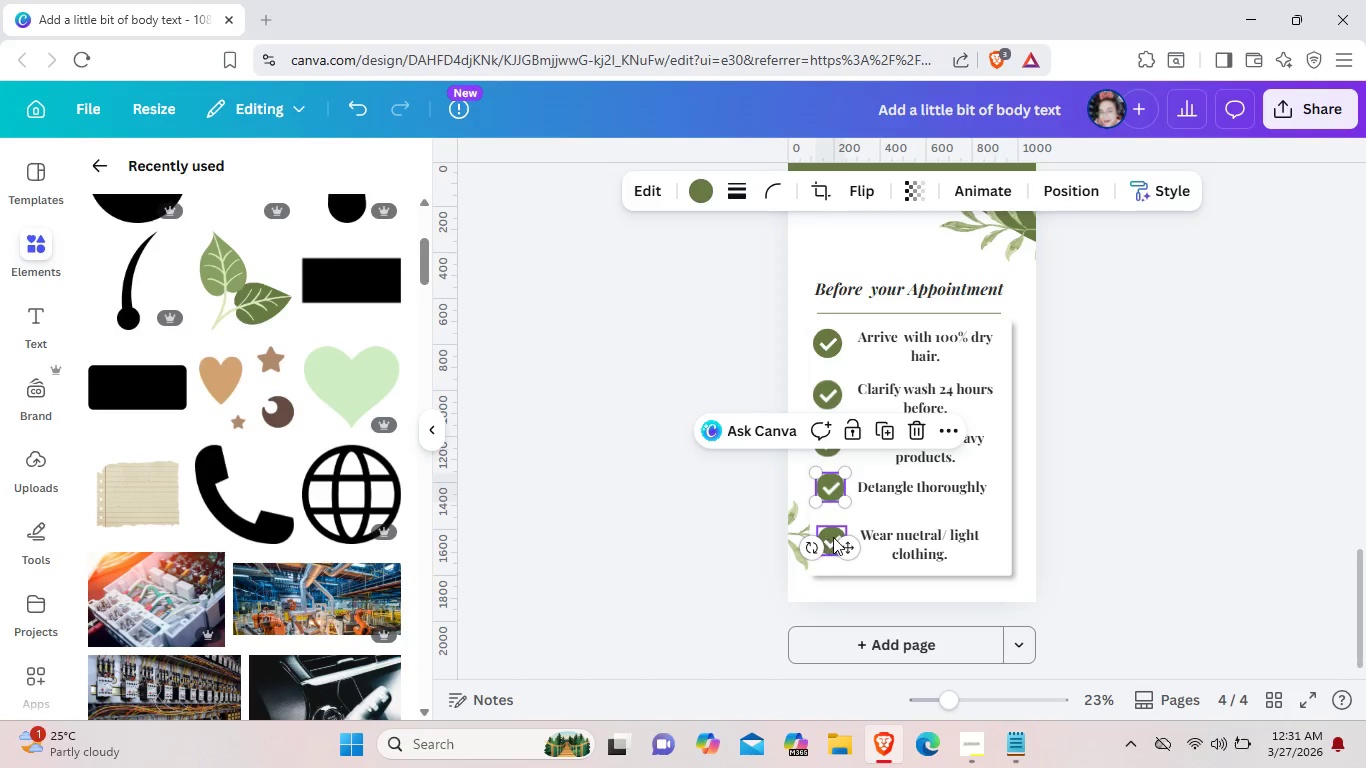 
left_click([833, 537])
 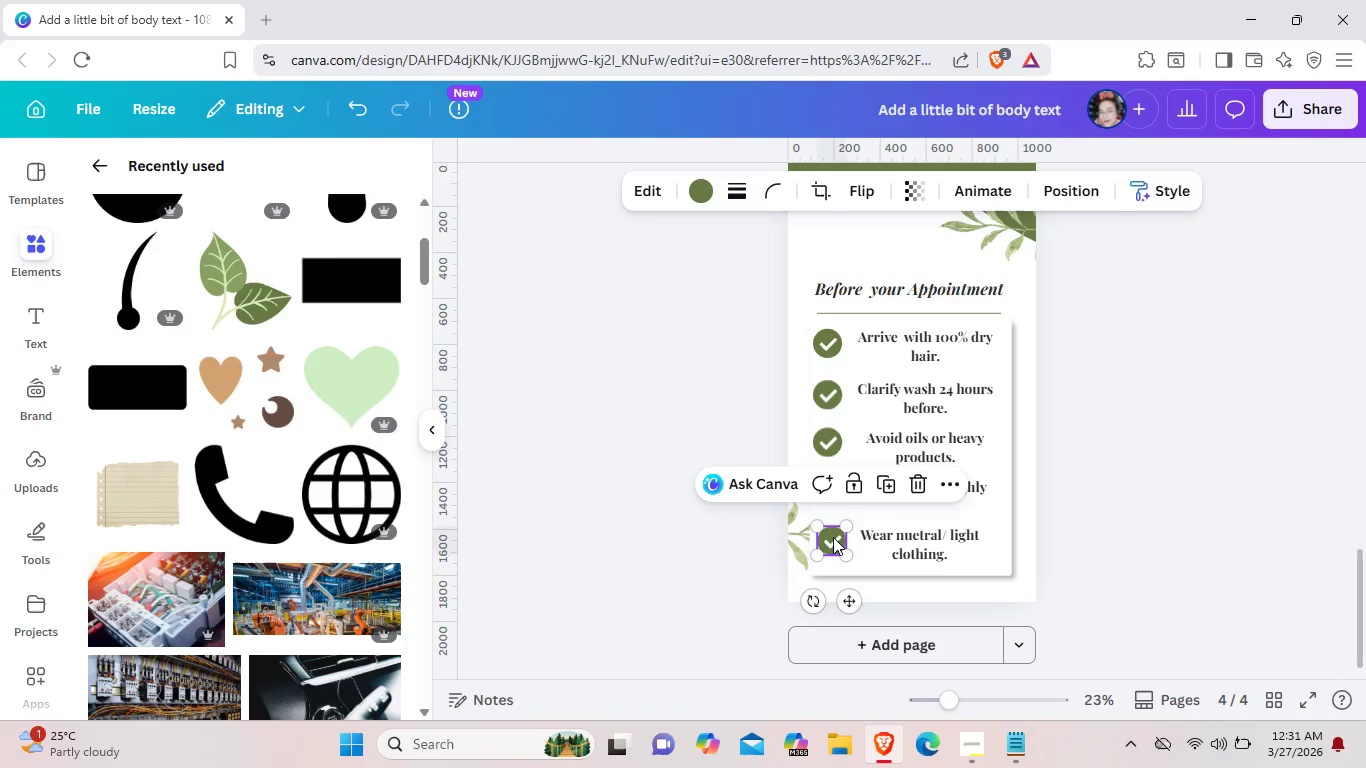 
left_click_drag(start_coordinate=[833, 537], to_coordinate=[833, 530])
 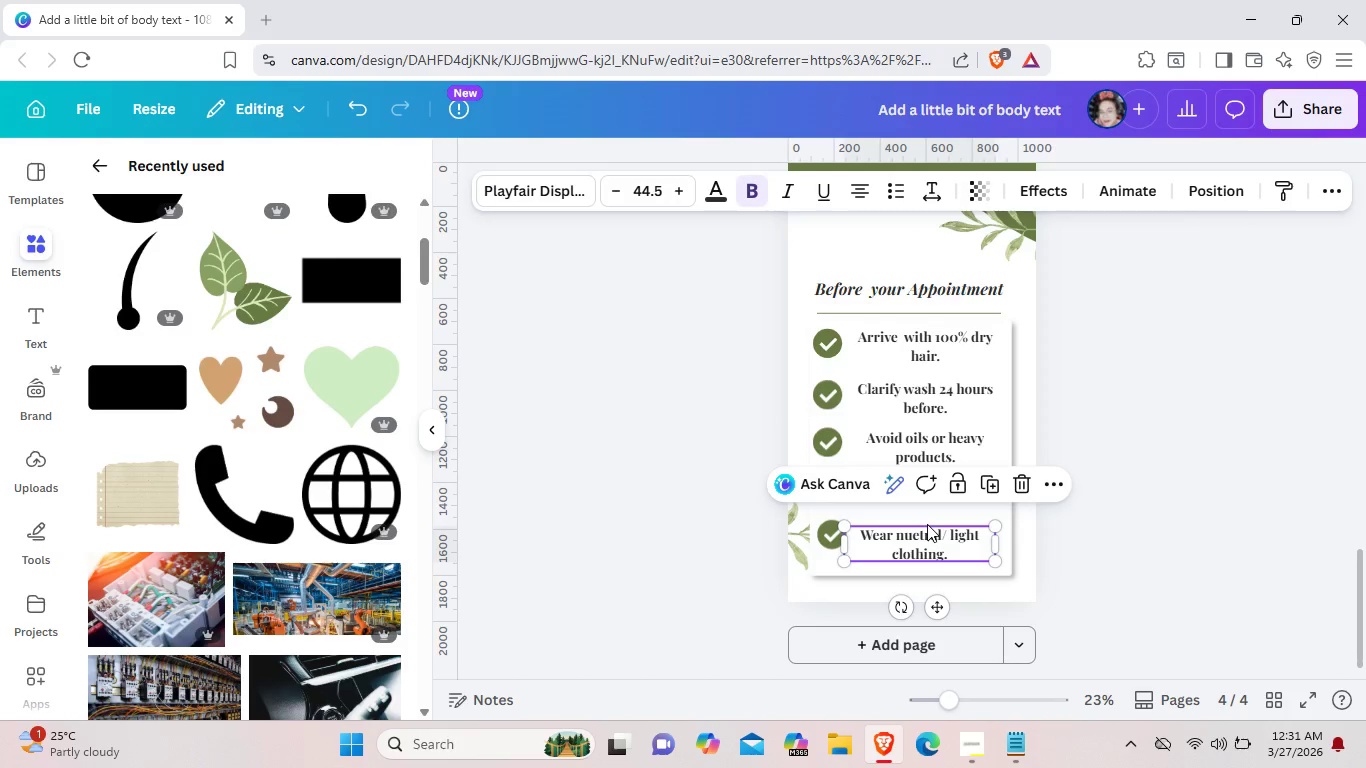 
left_click([1197, 523])
 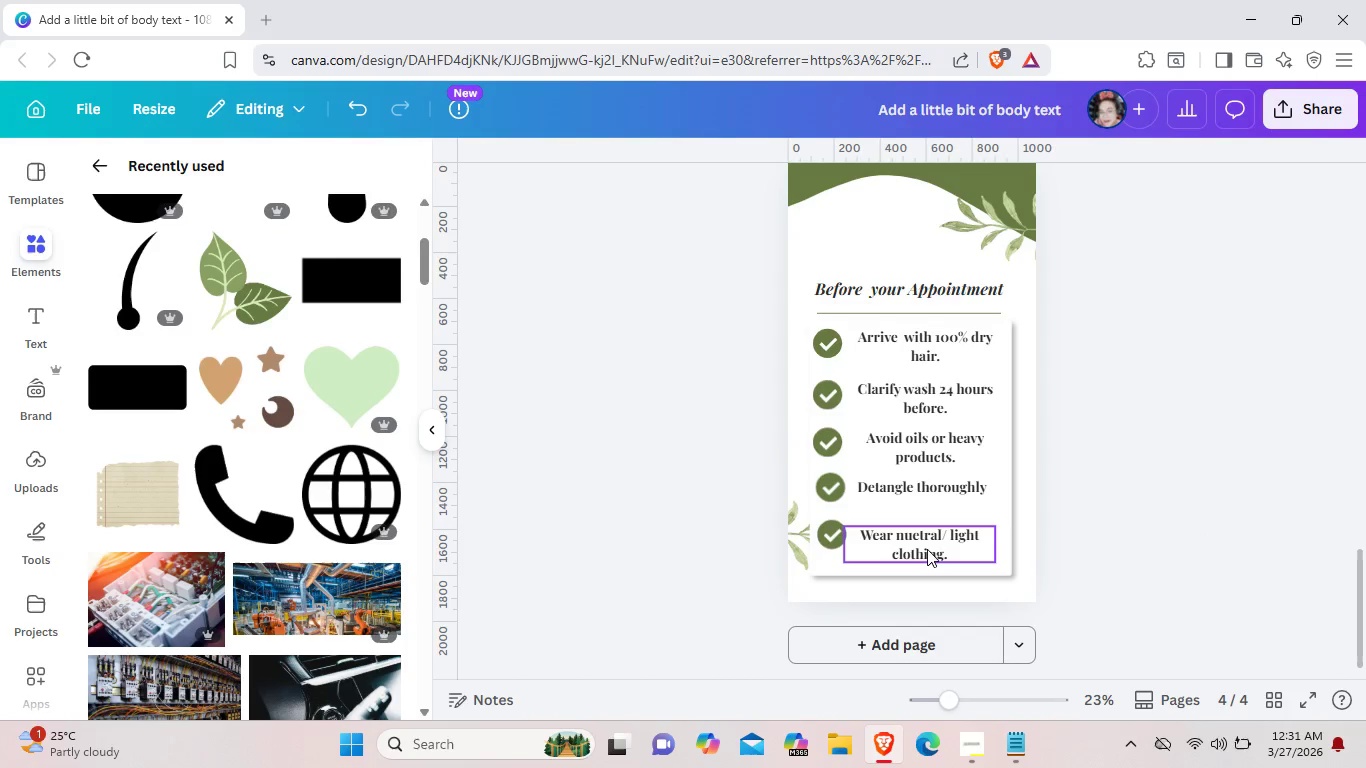 
left_click_drag(start_coordinate=[927, 549], to_coordinate=[927, 544])
 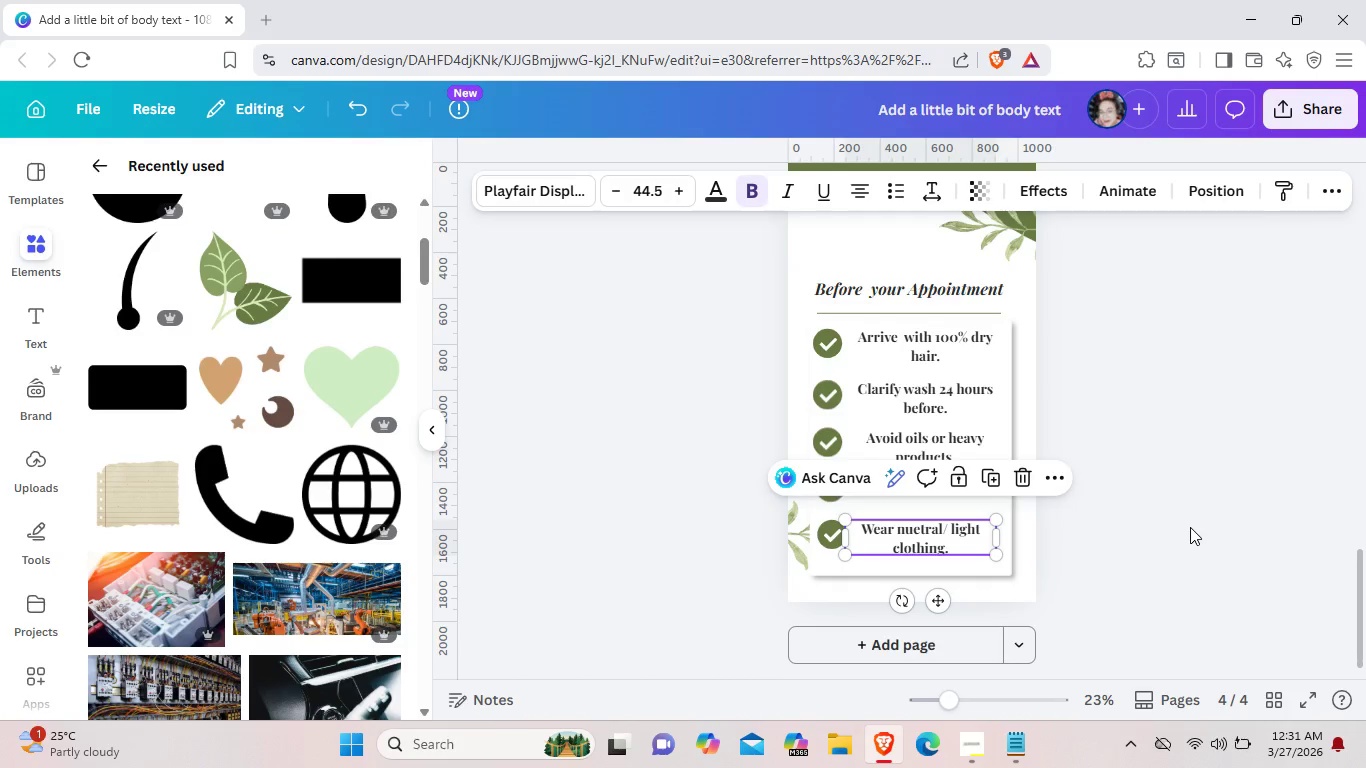 
left_click([1190, 527])
 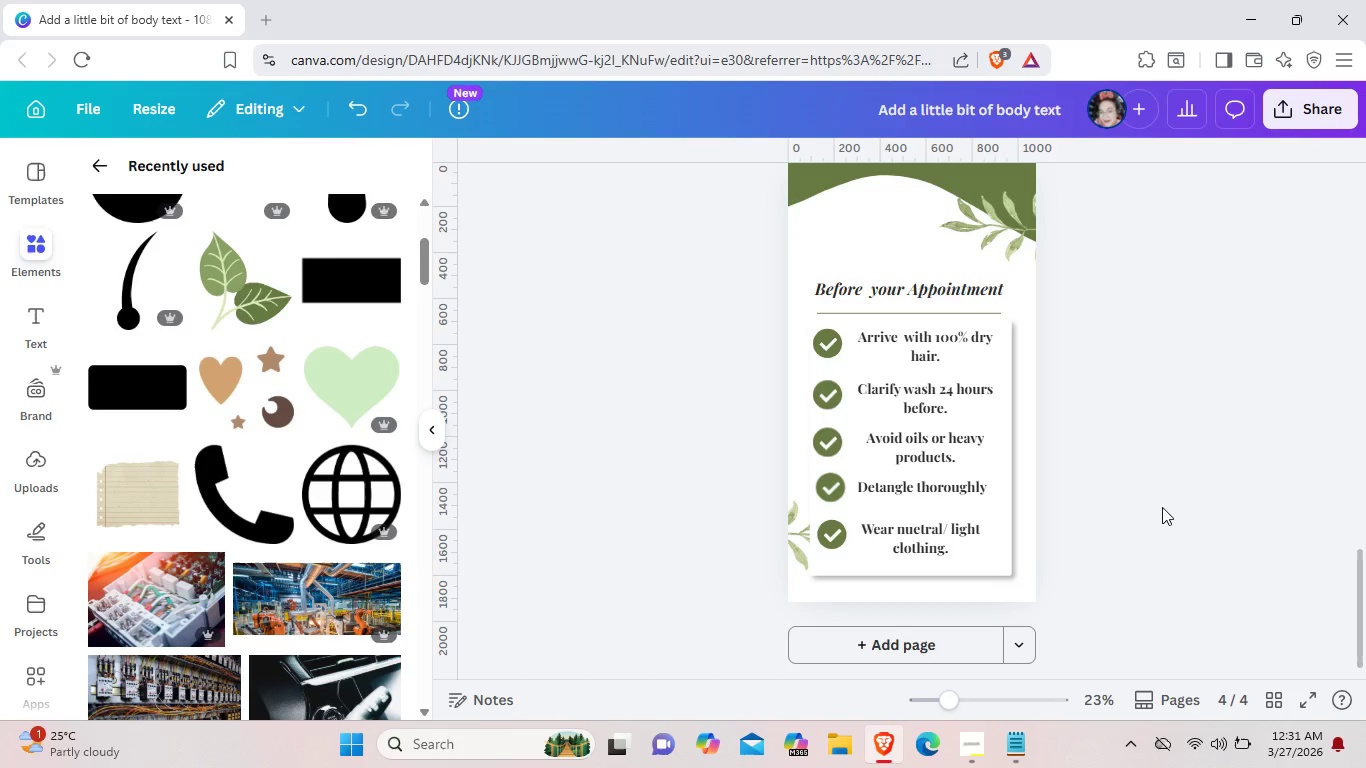 
wait(9.17)
 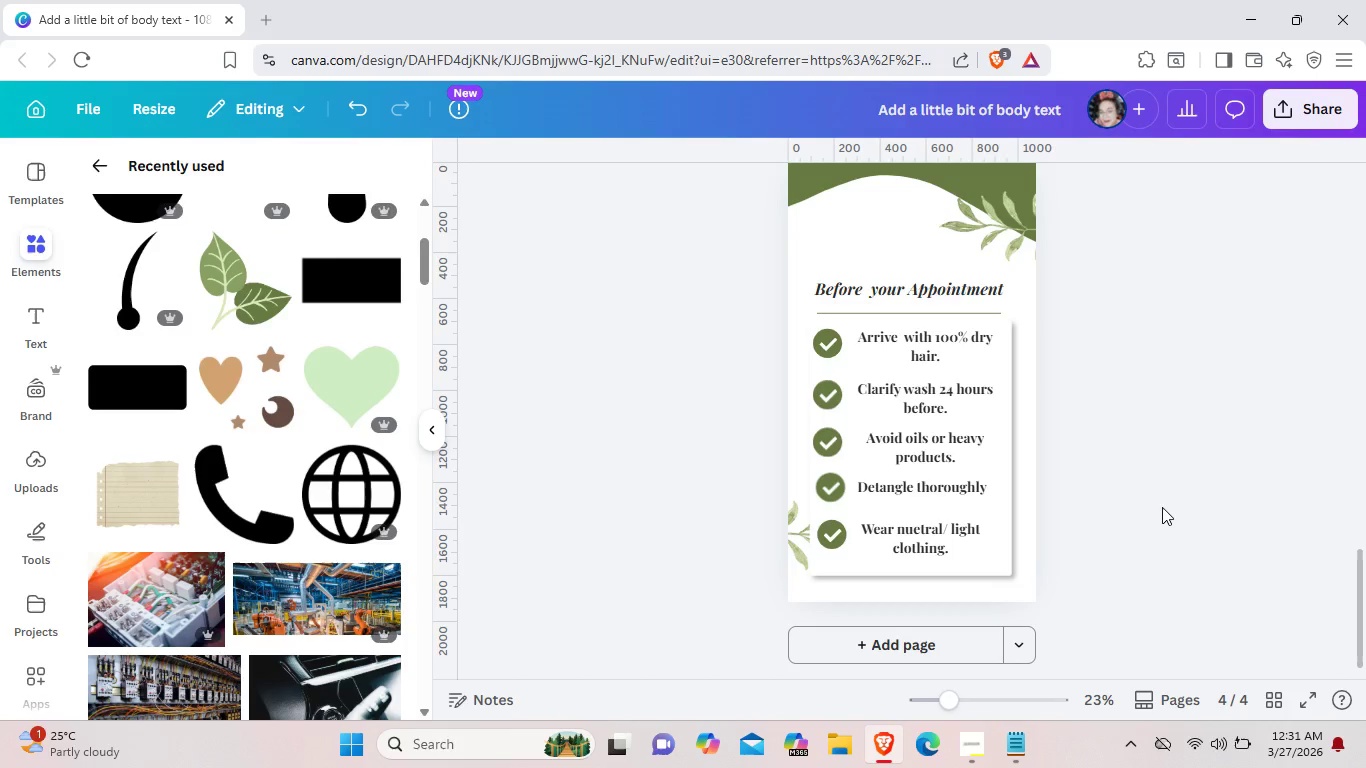 
left_click_drag(start_coordinate=[981, 585], to_coordinate=[837, 342])
 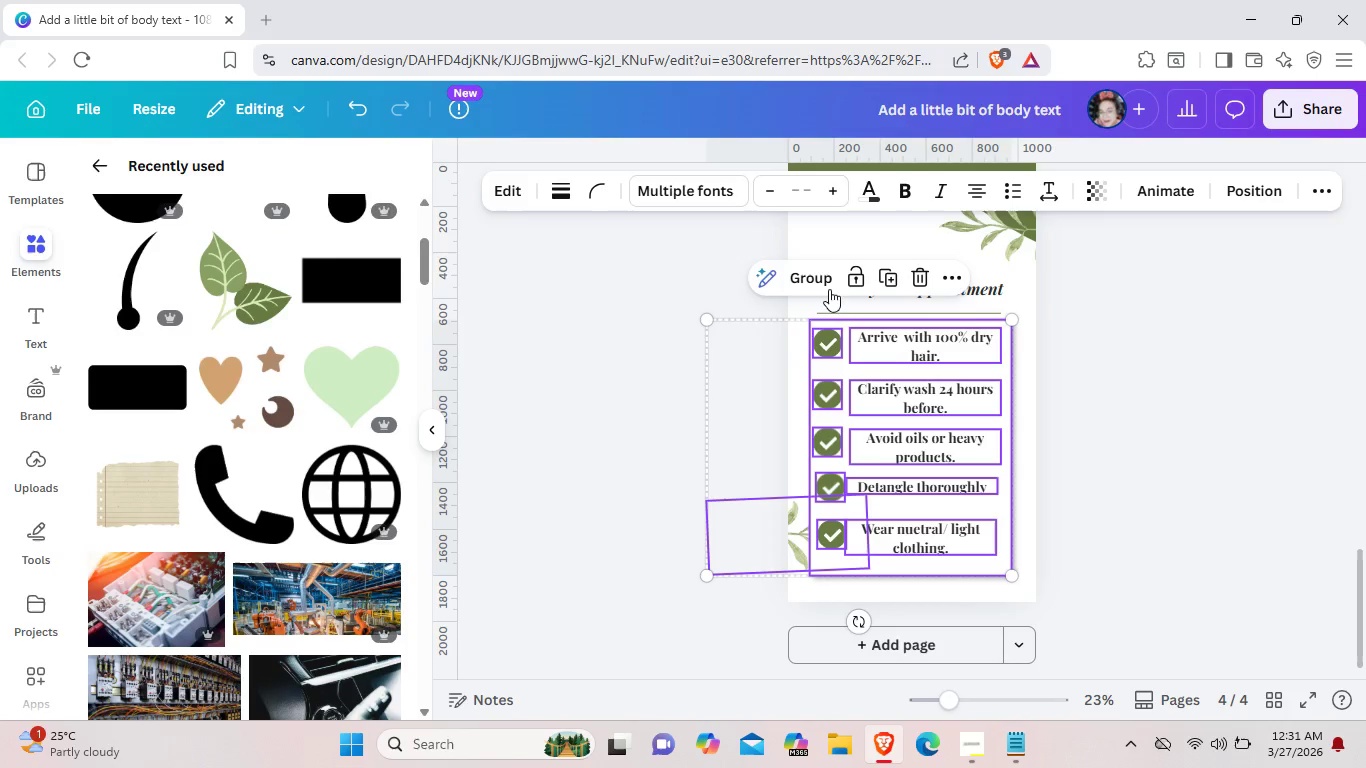 
left_click([827, 280])
 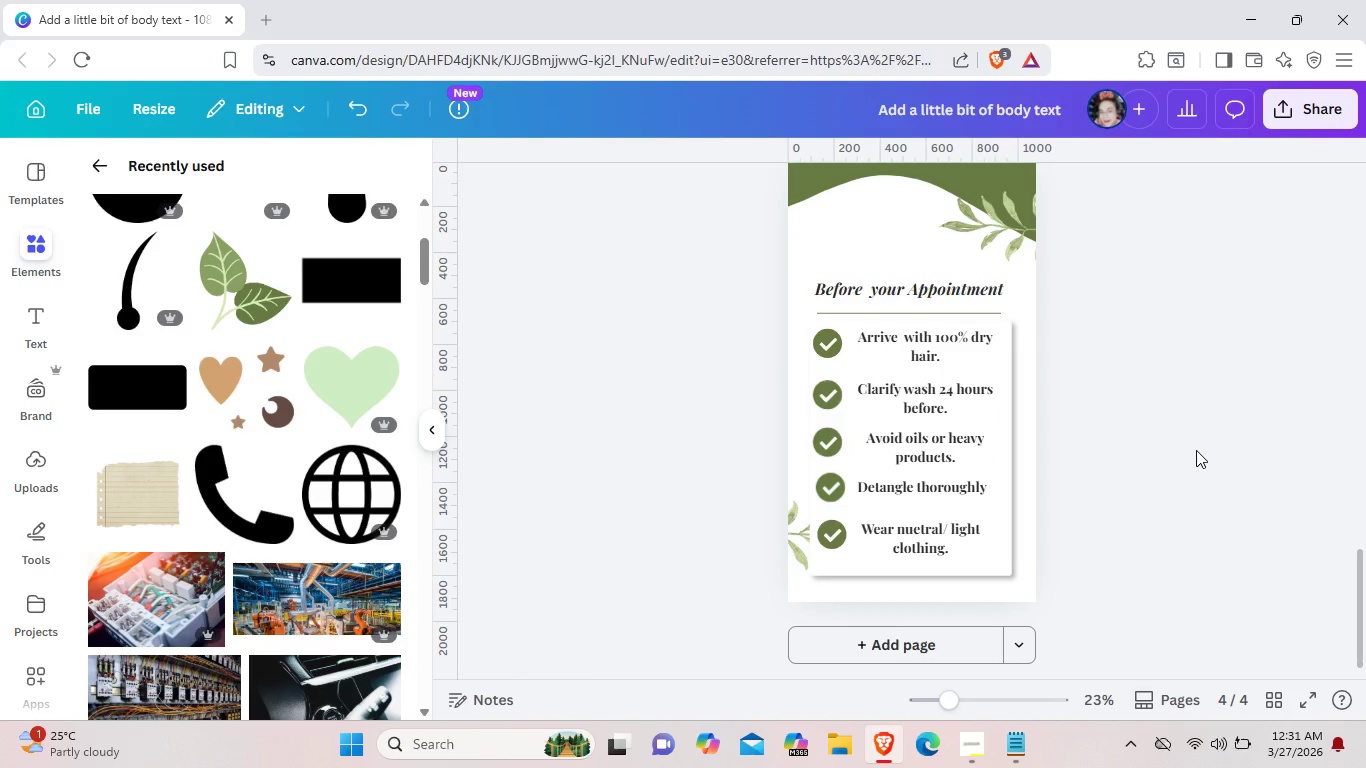 
wait(6.31)
 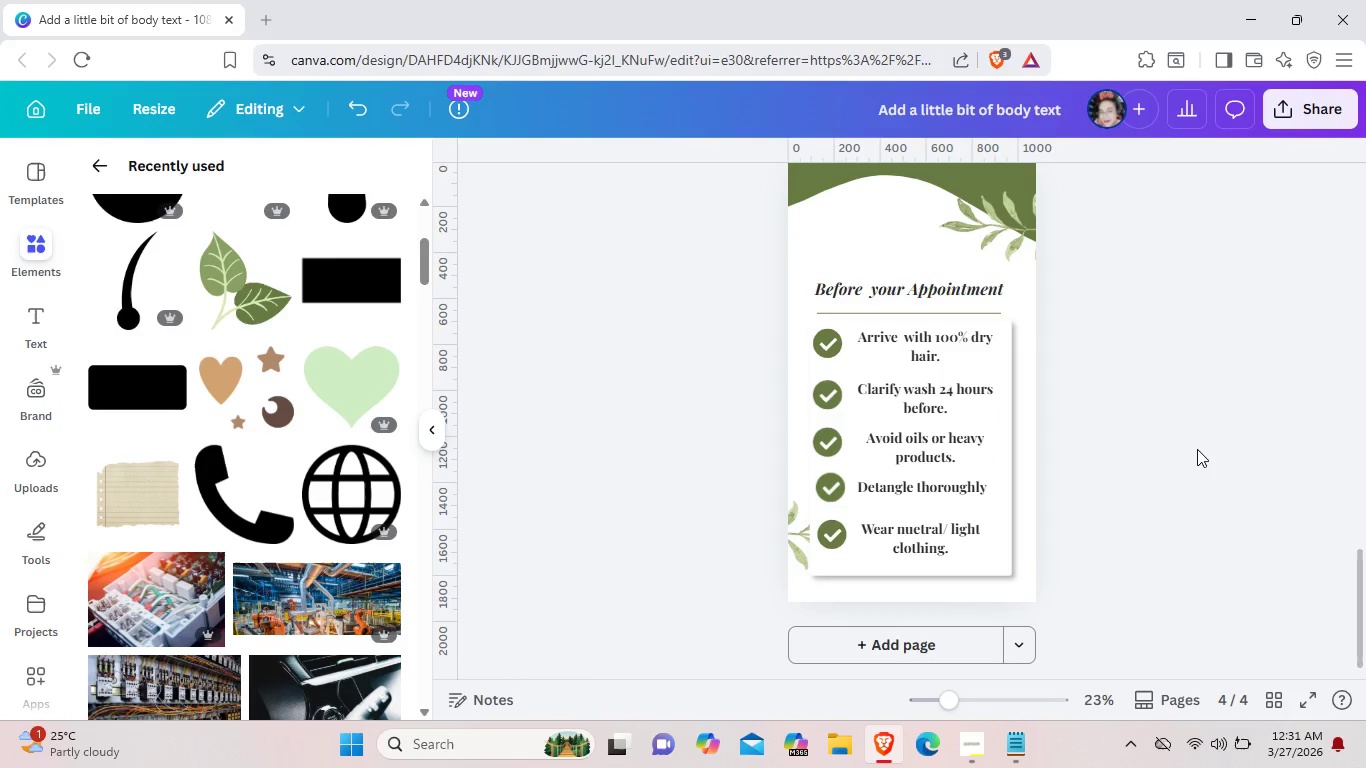 
left_click([797, 529])
 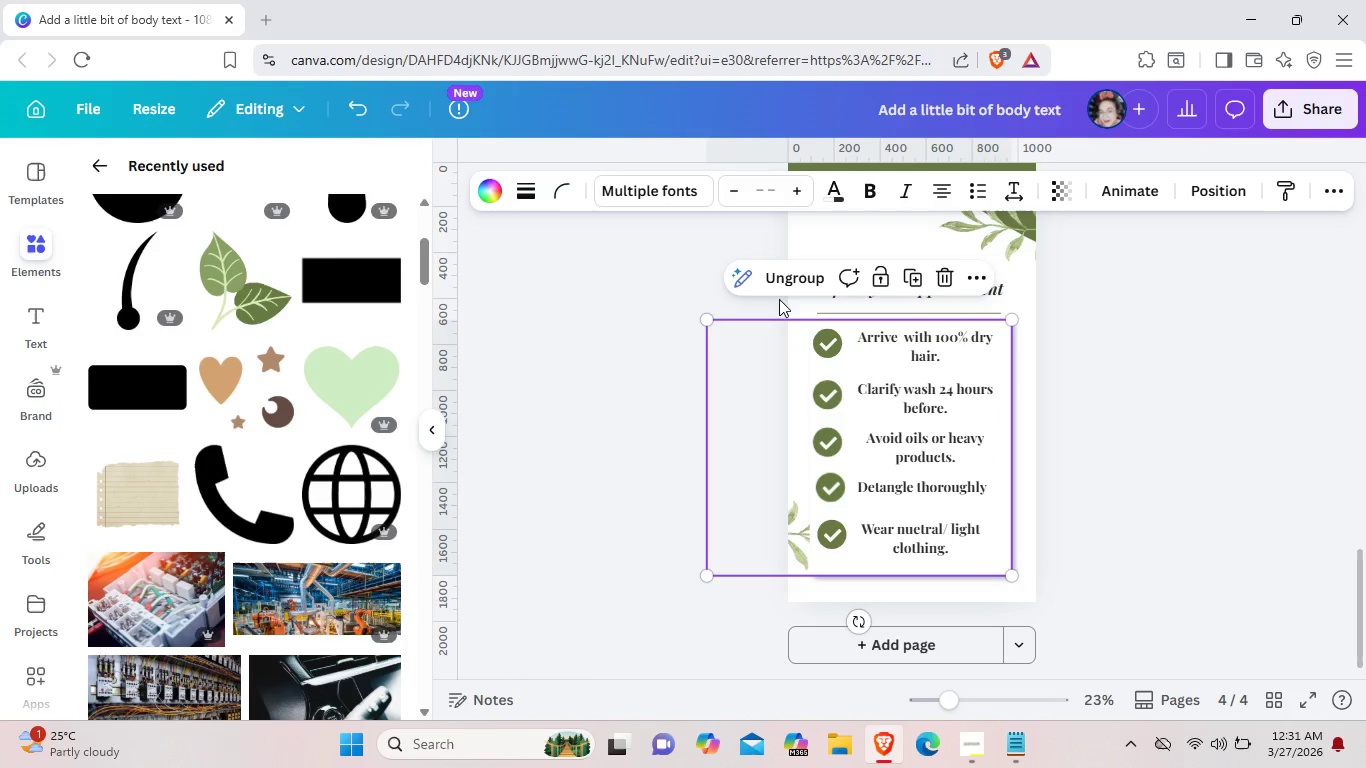 
left_click([786, 291])
 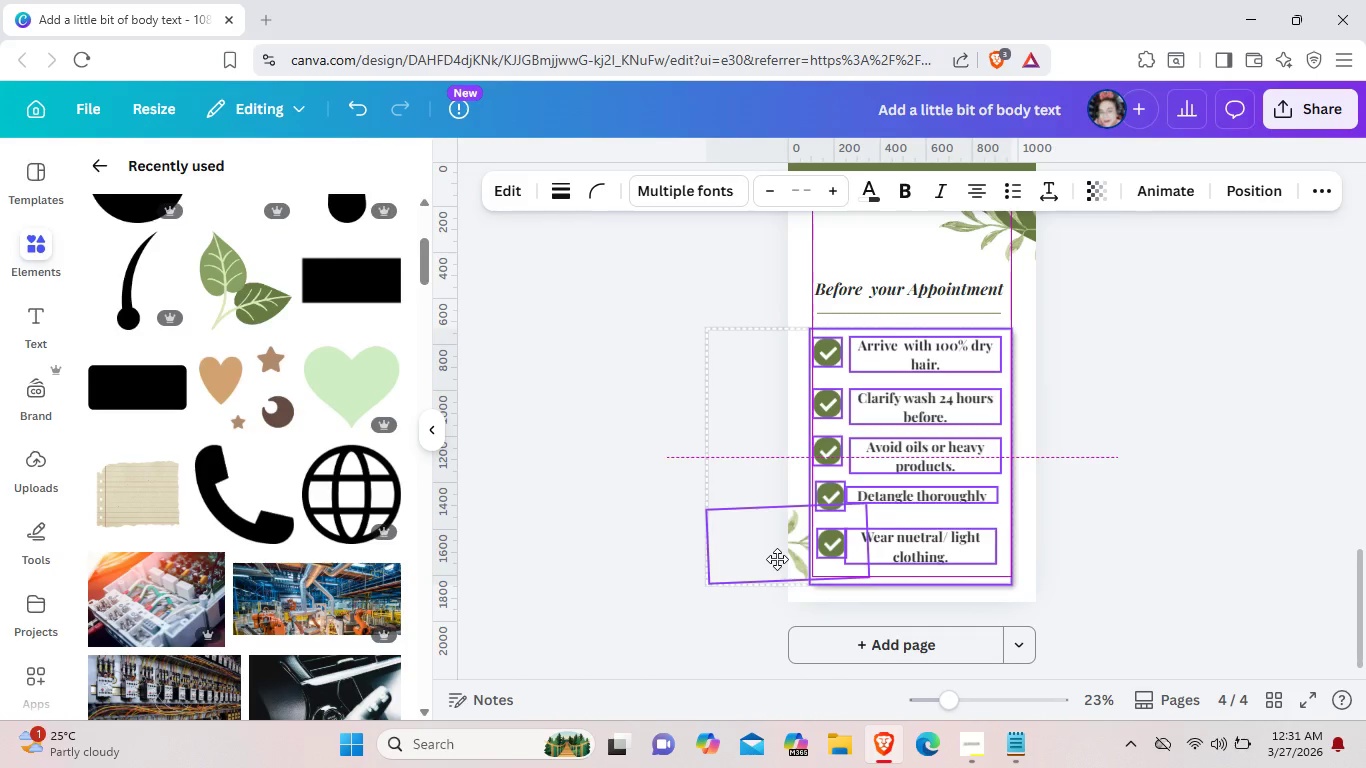 
wait(6.17)
 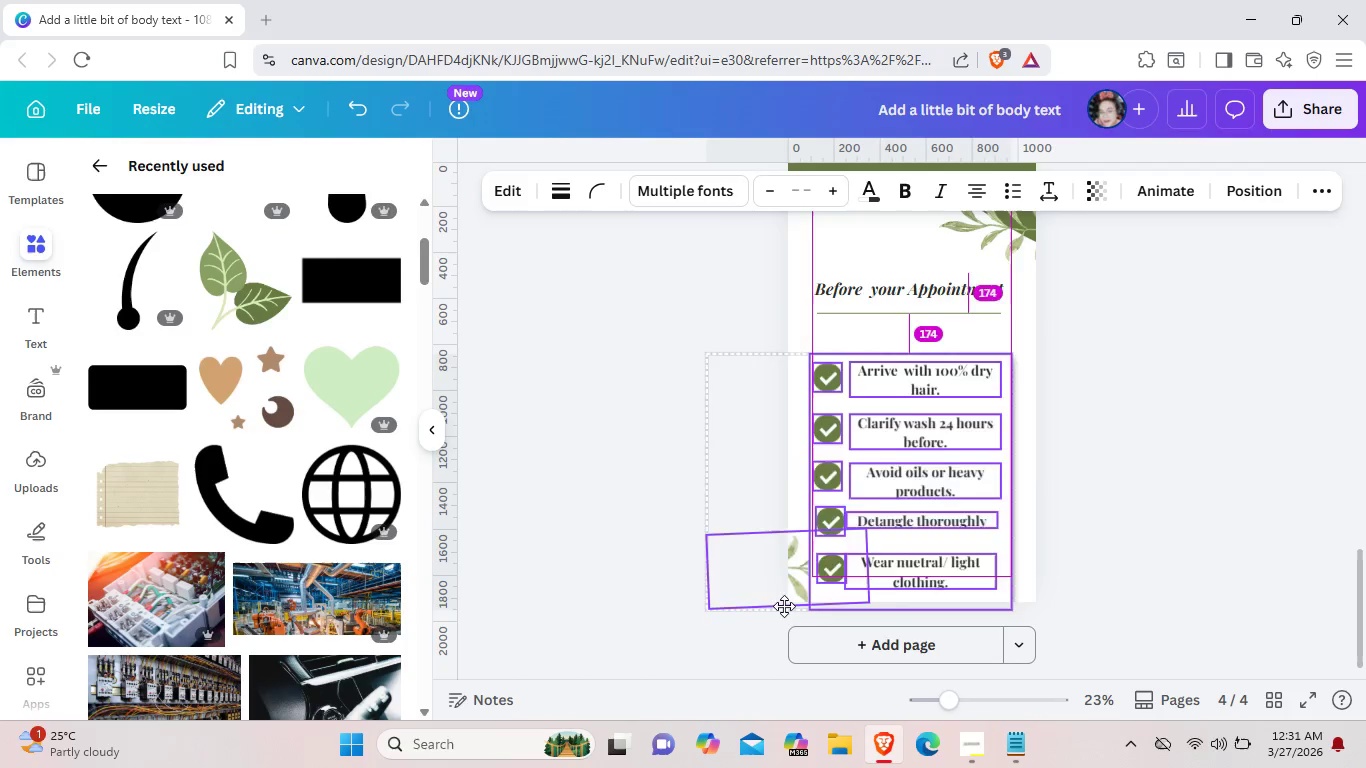 
left_click([1079, 499])
 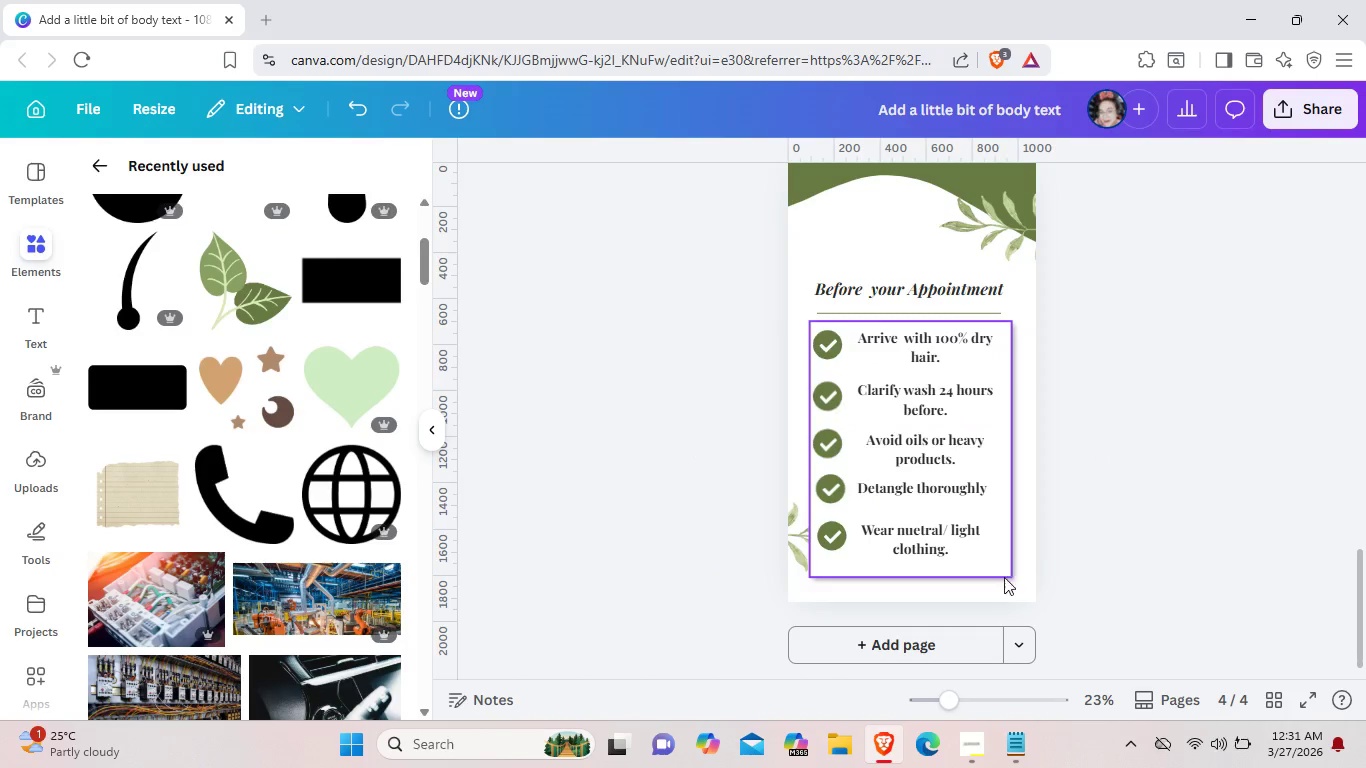 
left_click([1004, 584])
 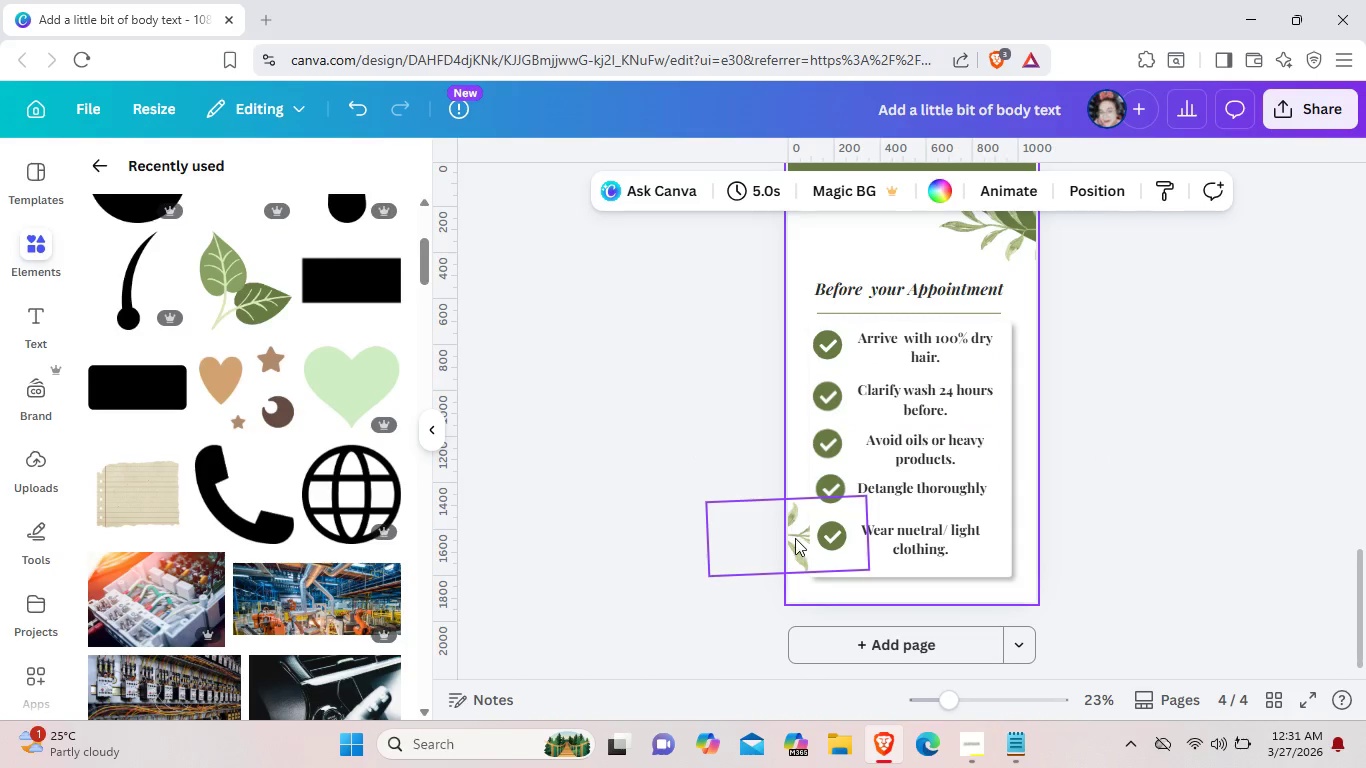 
left_click([795, 538])
 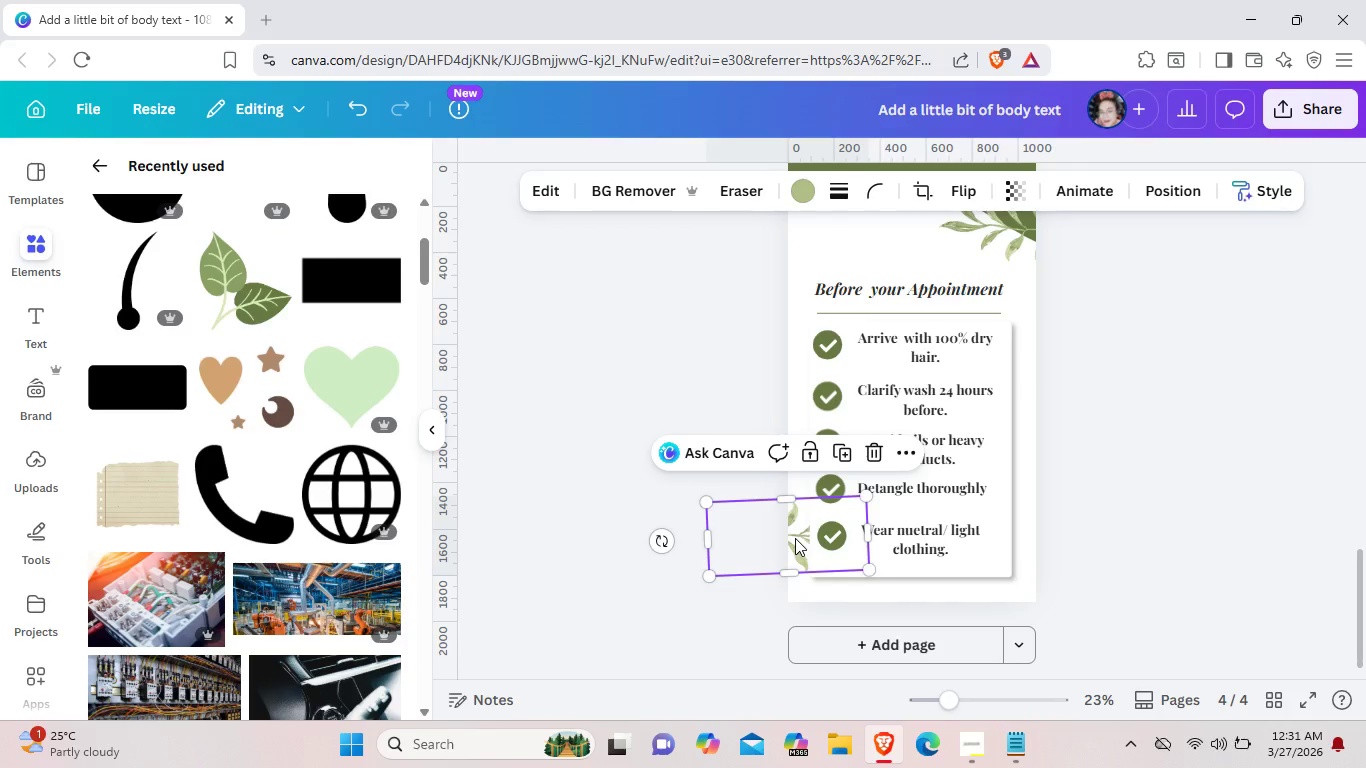 
left_click_drag(start_coordinate=[795, 538], to_coordinate=[852, 232])
 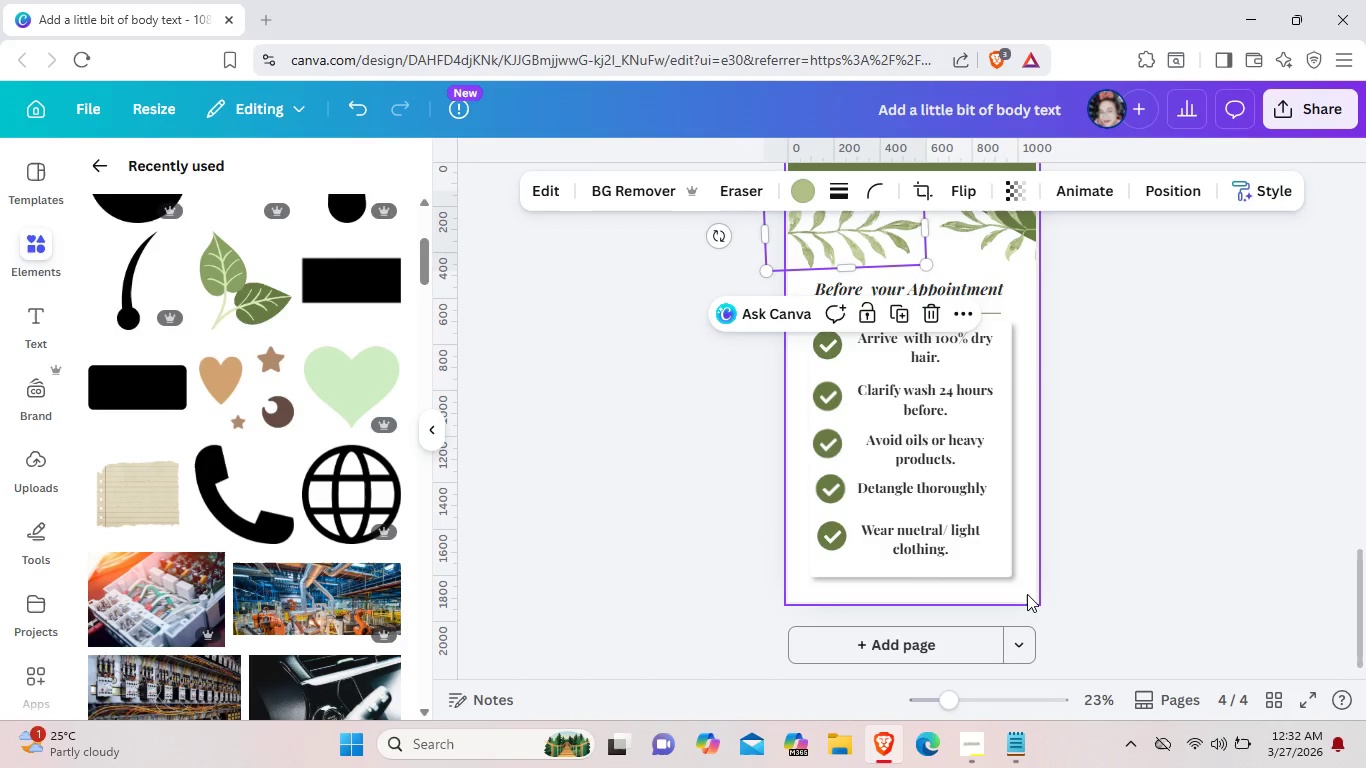 
left_click_drag(start_coordinate=[1027, 591], to_coordinate=[839, 347])
 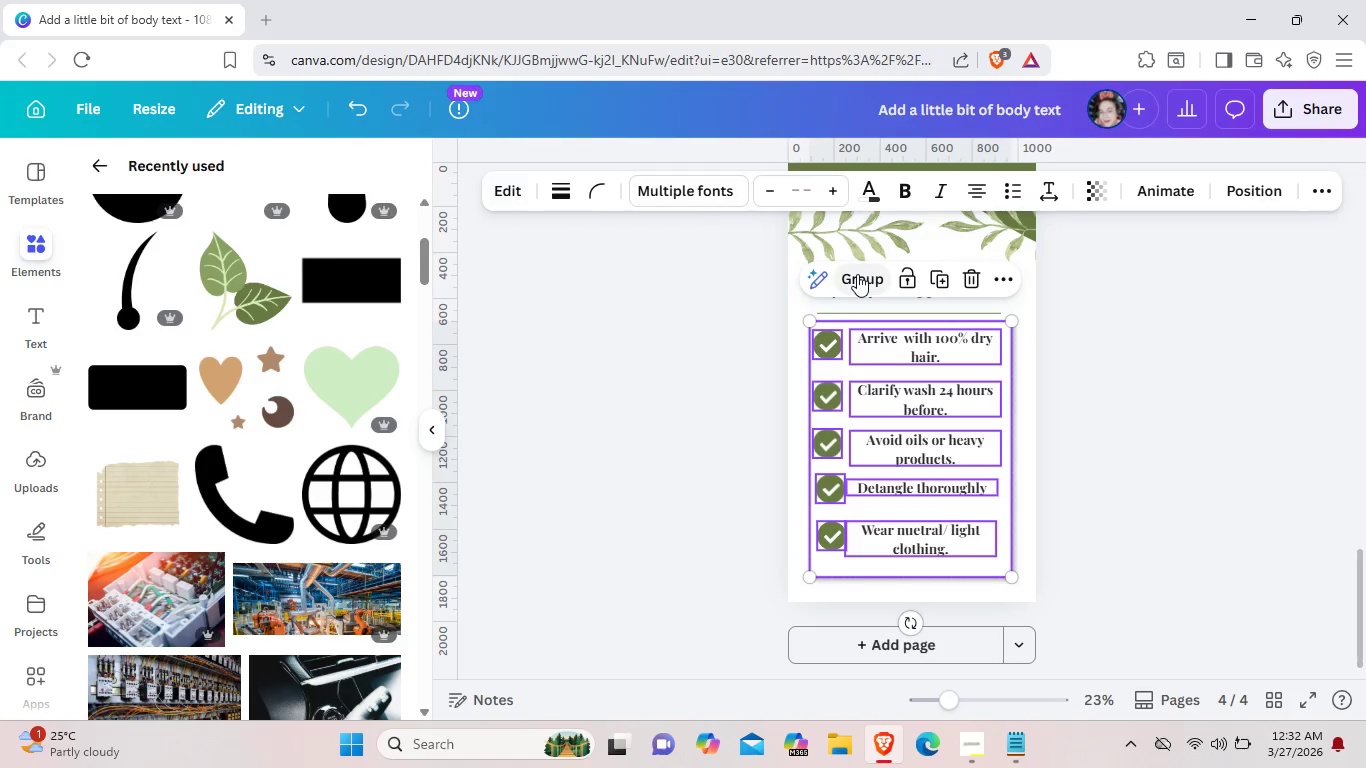 
left_click([857, 273])
 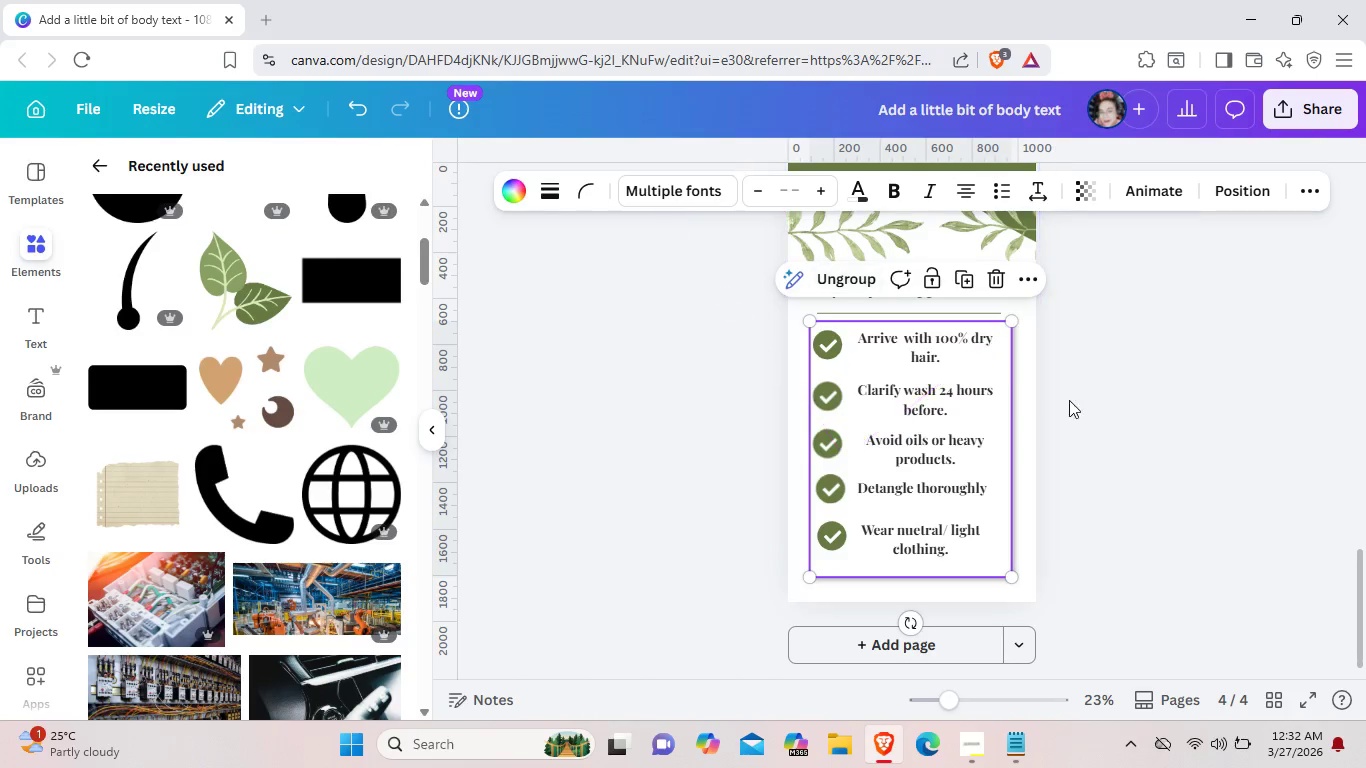 
left_click([1069, 410])
 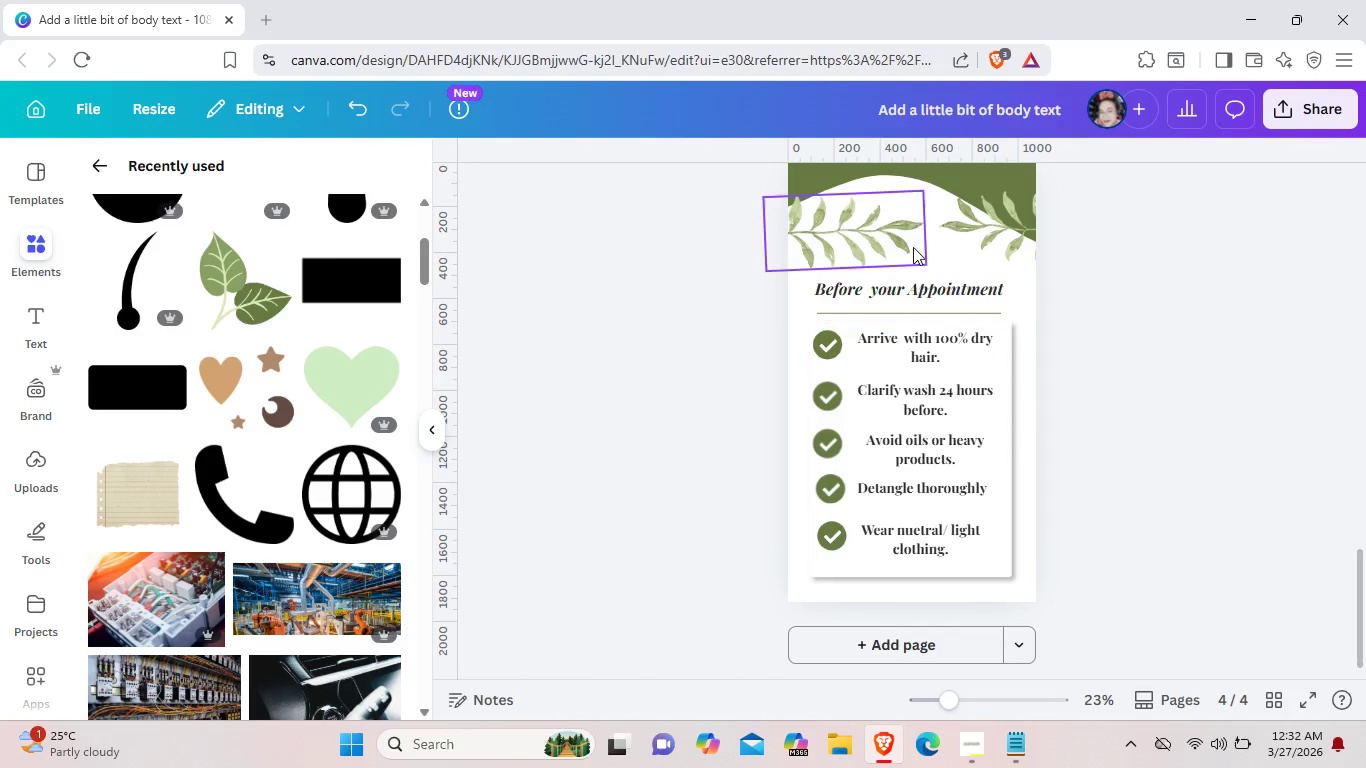 
left_click_drag(start_coordinate=[862, 223], to_coordinate=[839, 558])
 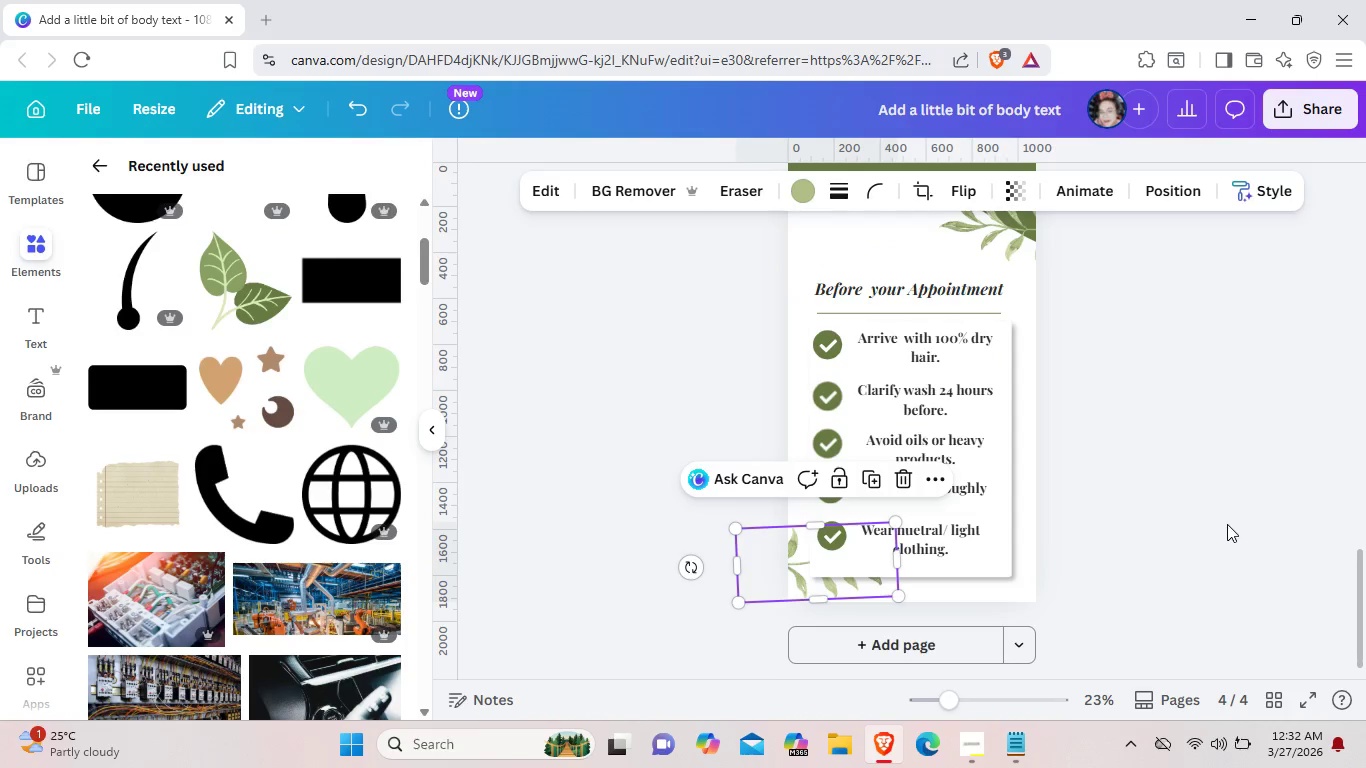 
left_click([1227, 524])
 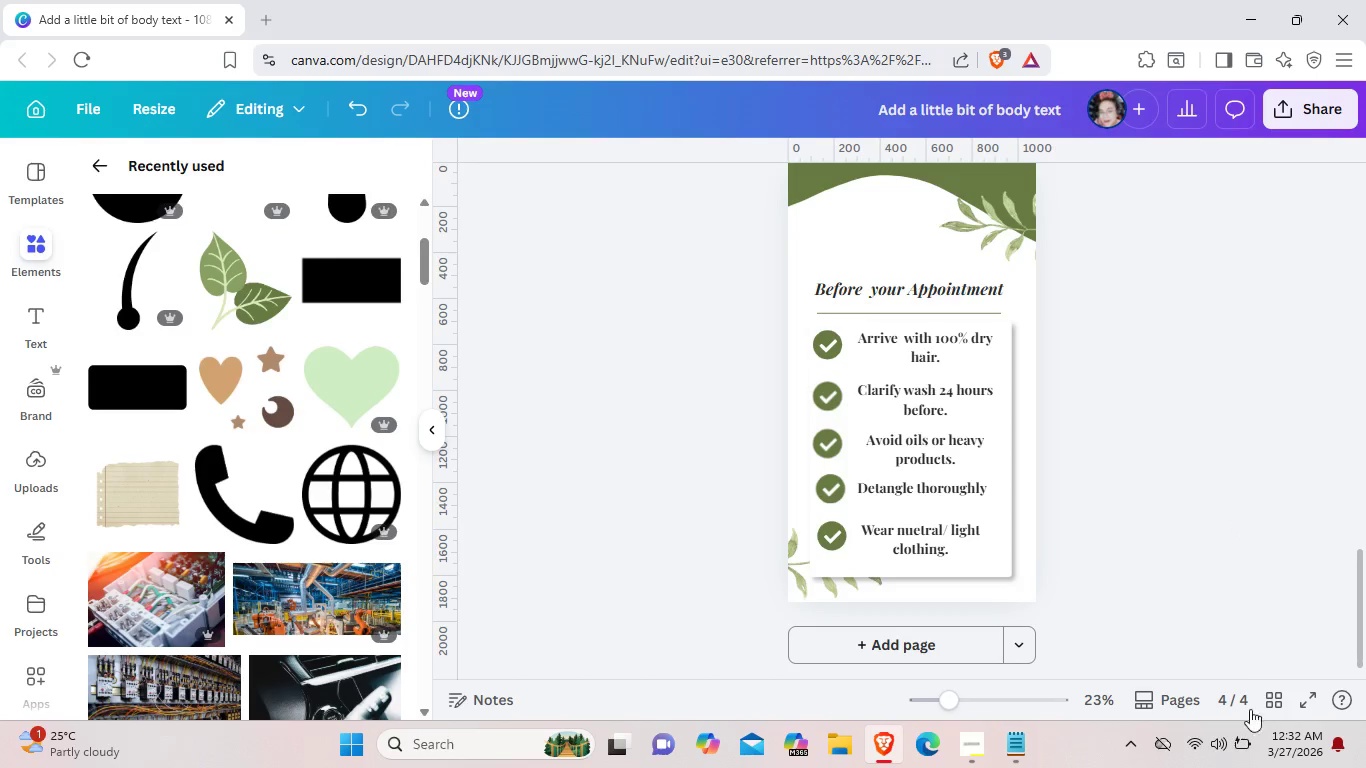 
wait(5.33)
 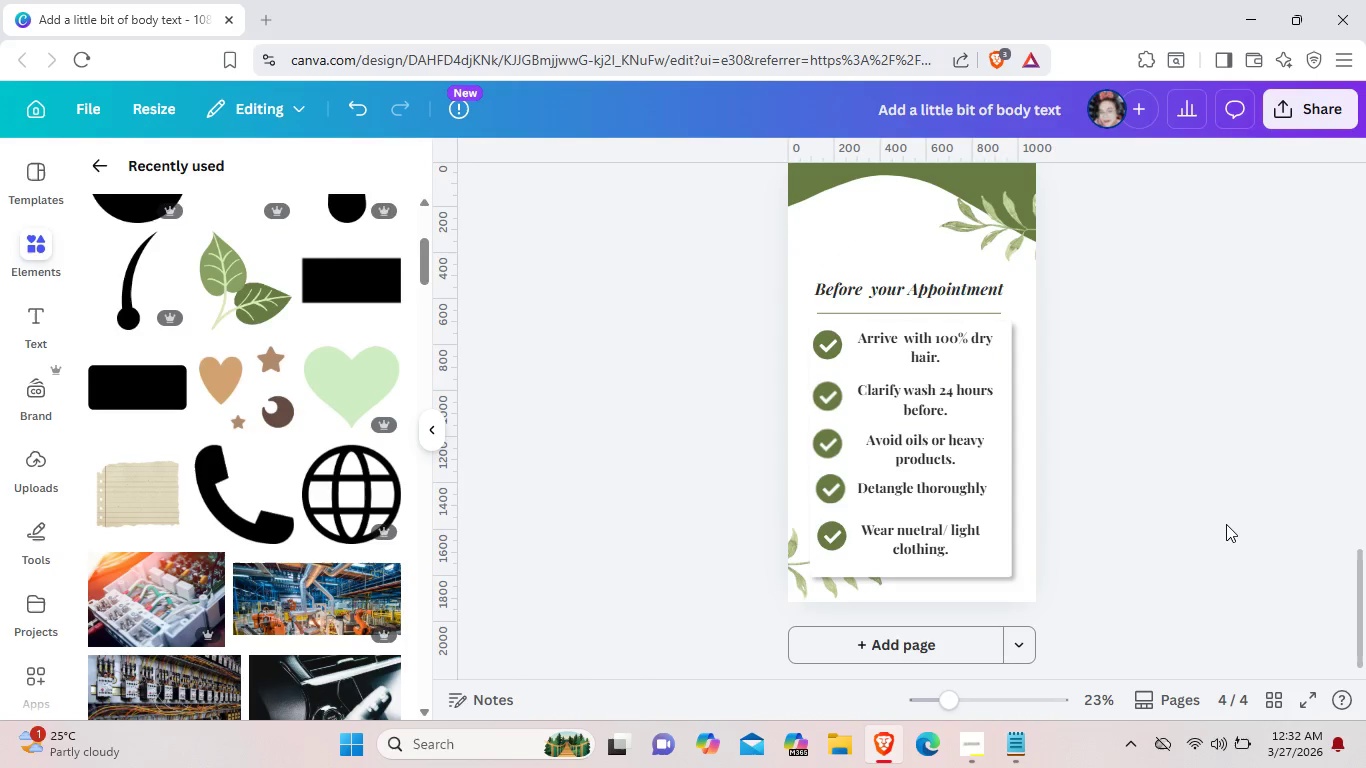 
left_click([974, 741])